 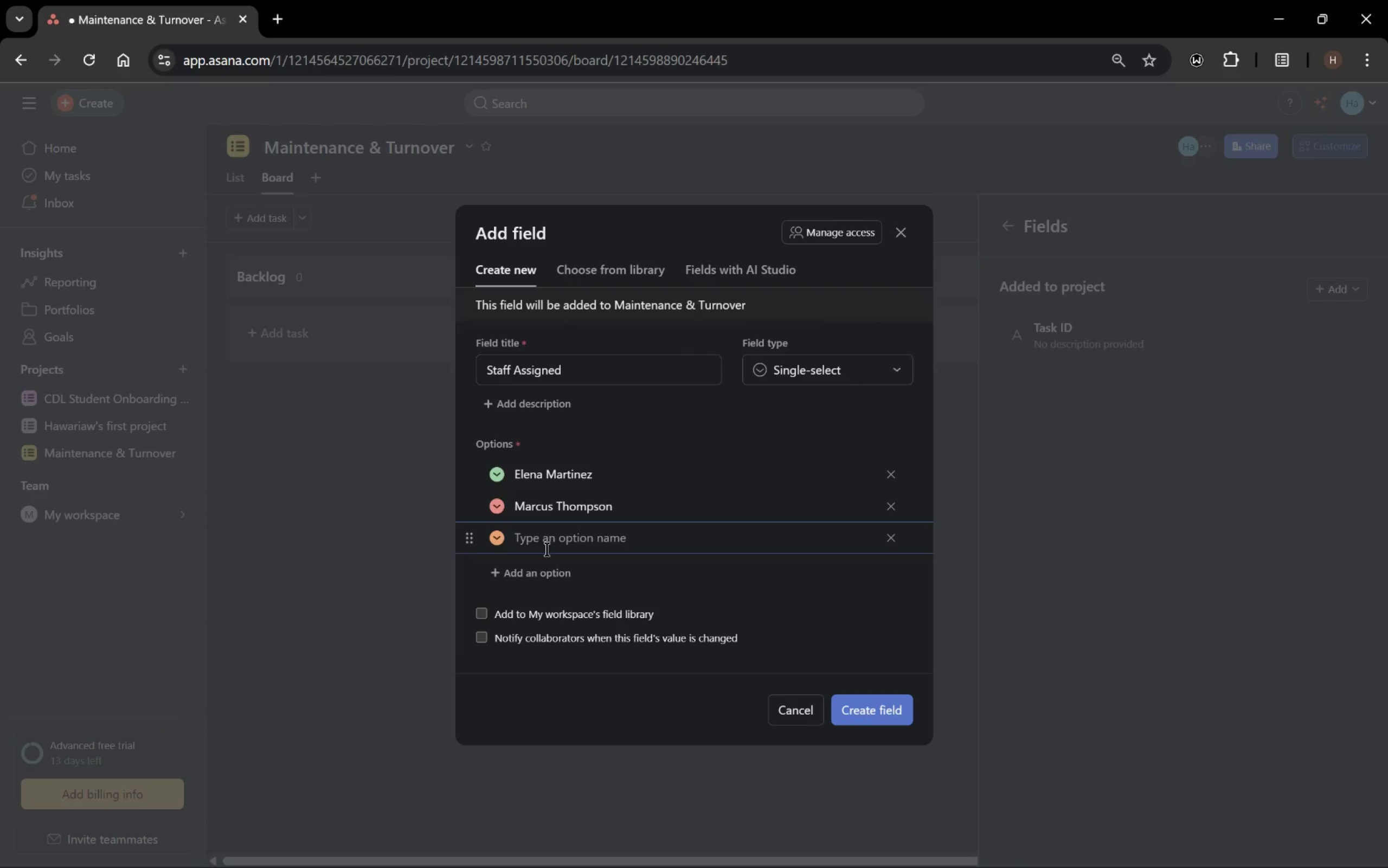 
type(Sarah Jenkins)
 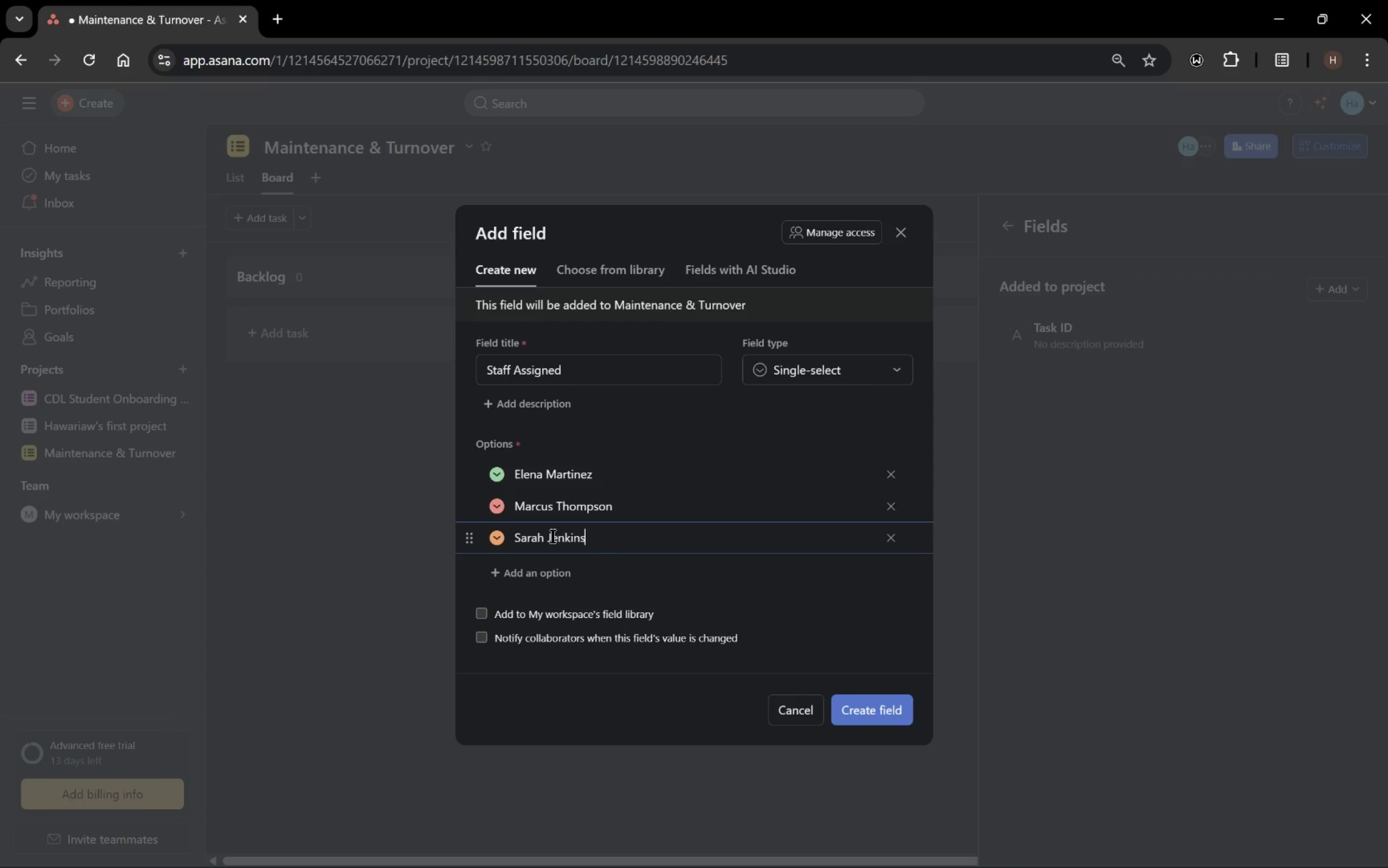 
type(David Wu)
 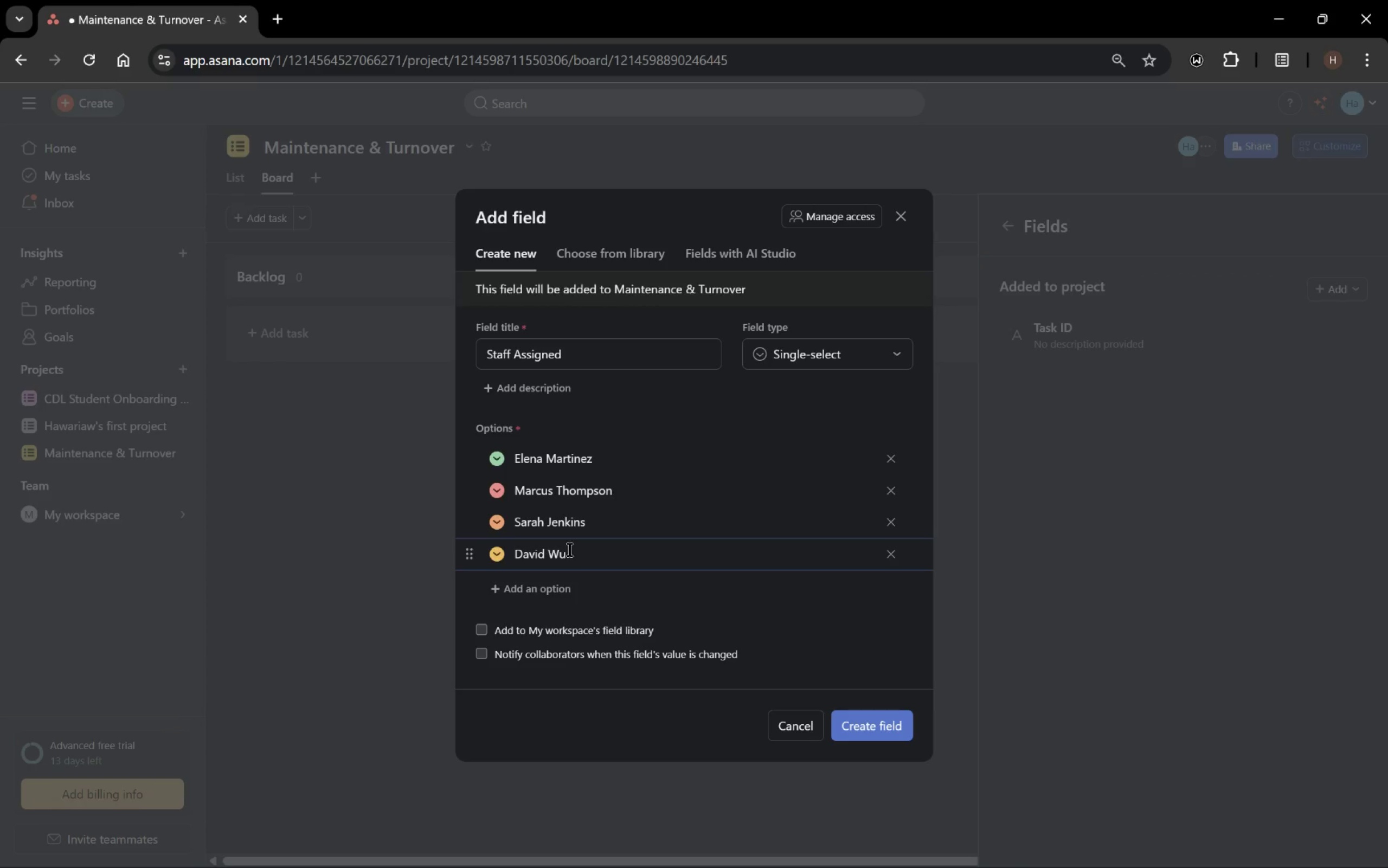 
wait(13.99)
 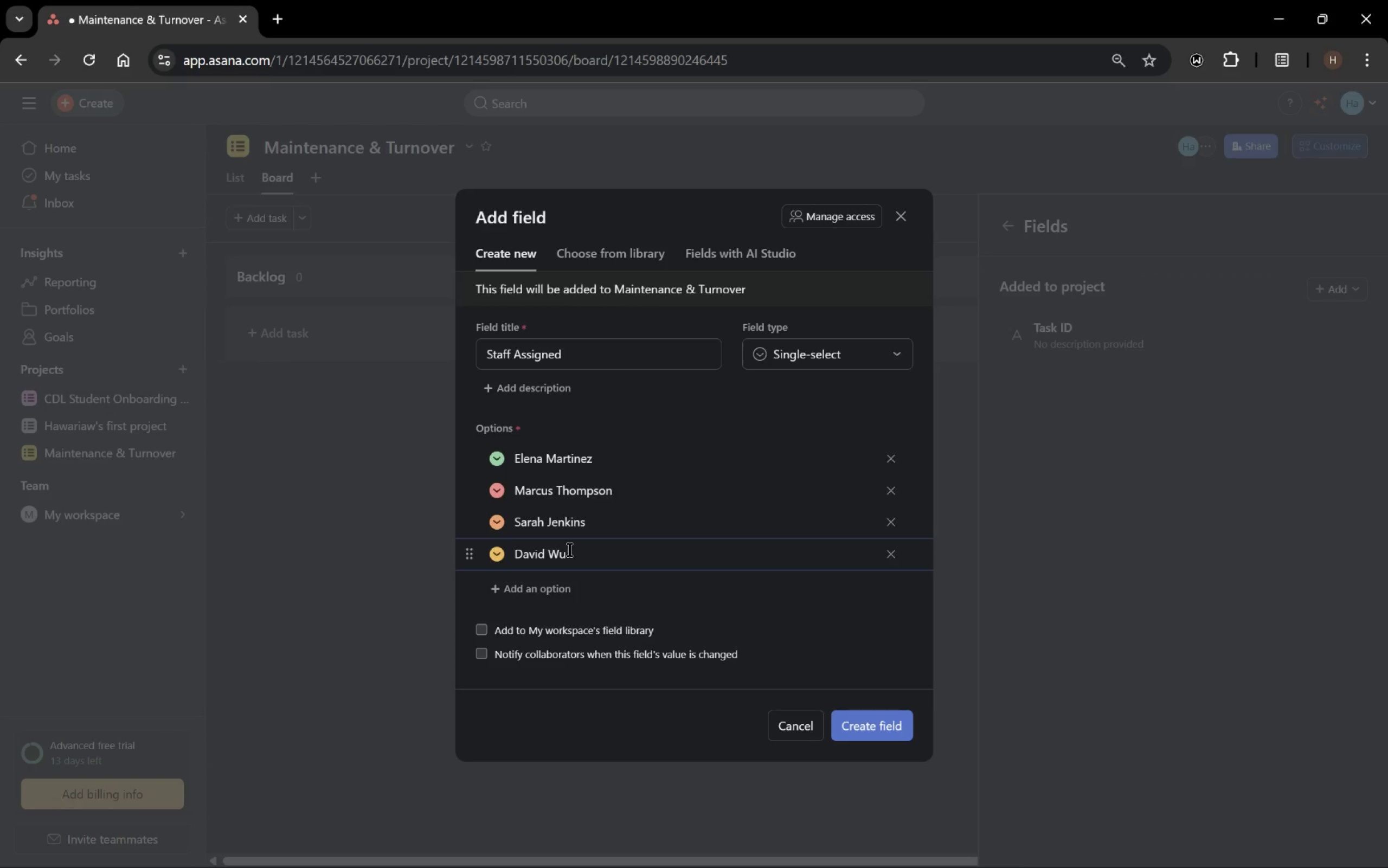 
left_click([547, 588])
 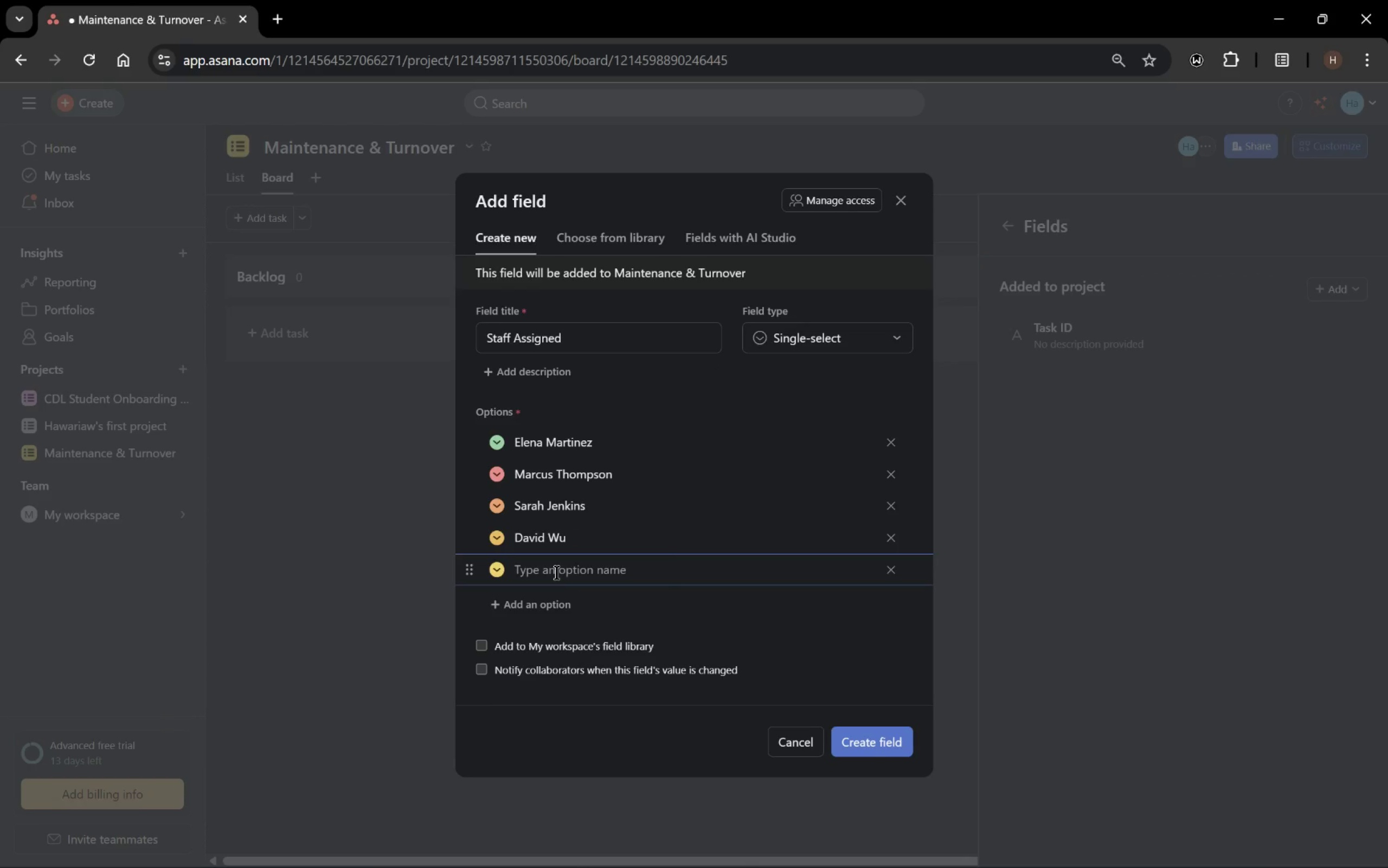 
type(Chloe O'Sullivan)
 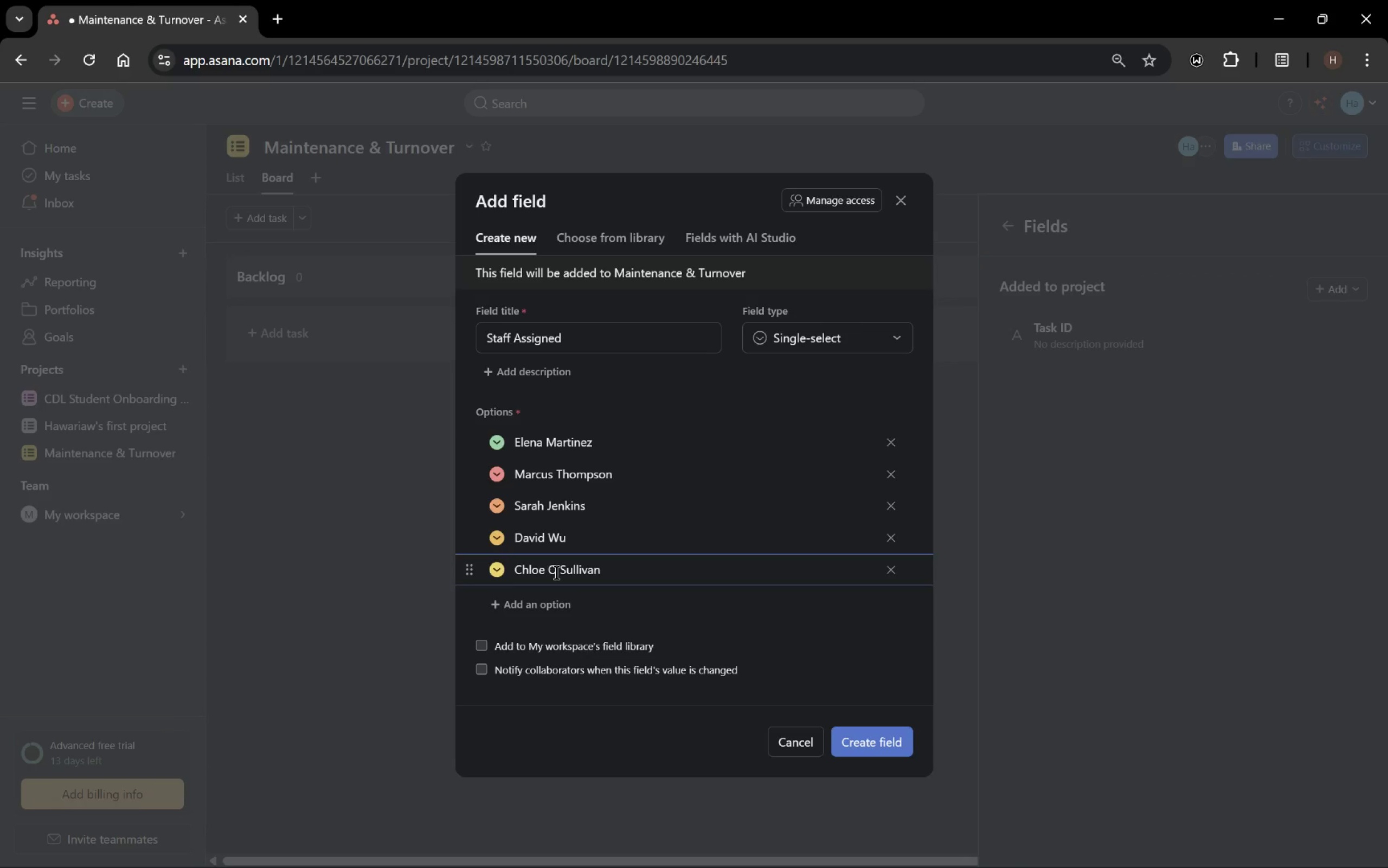 
left_click([561, 614])
 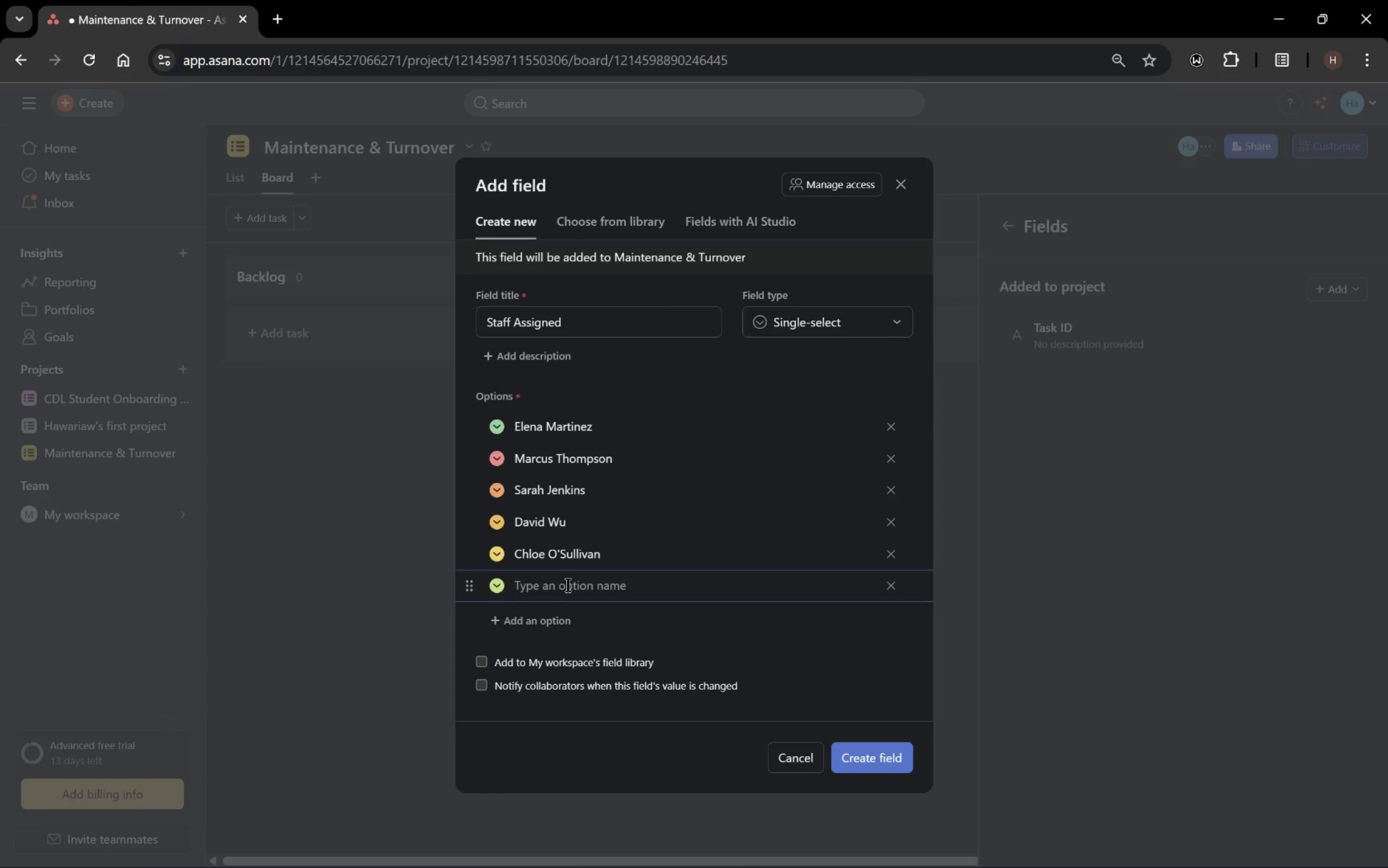 
left_click([568, 585])
 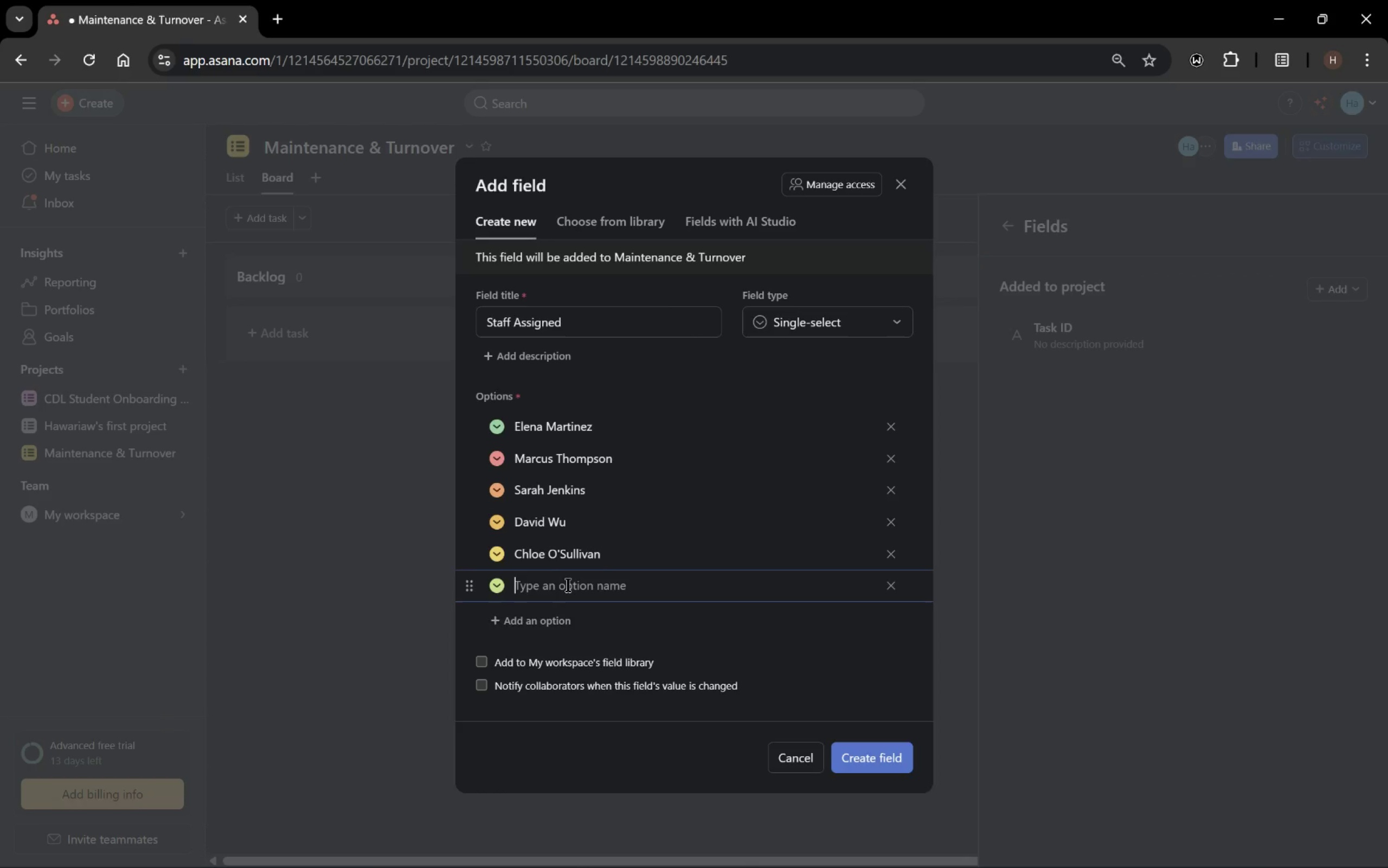 
type(Jordan Reed)
 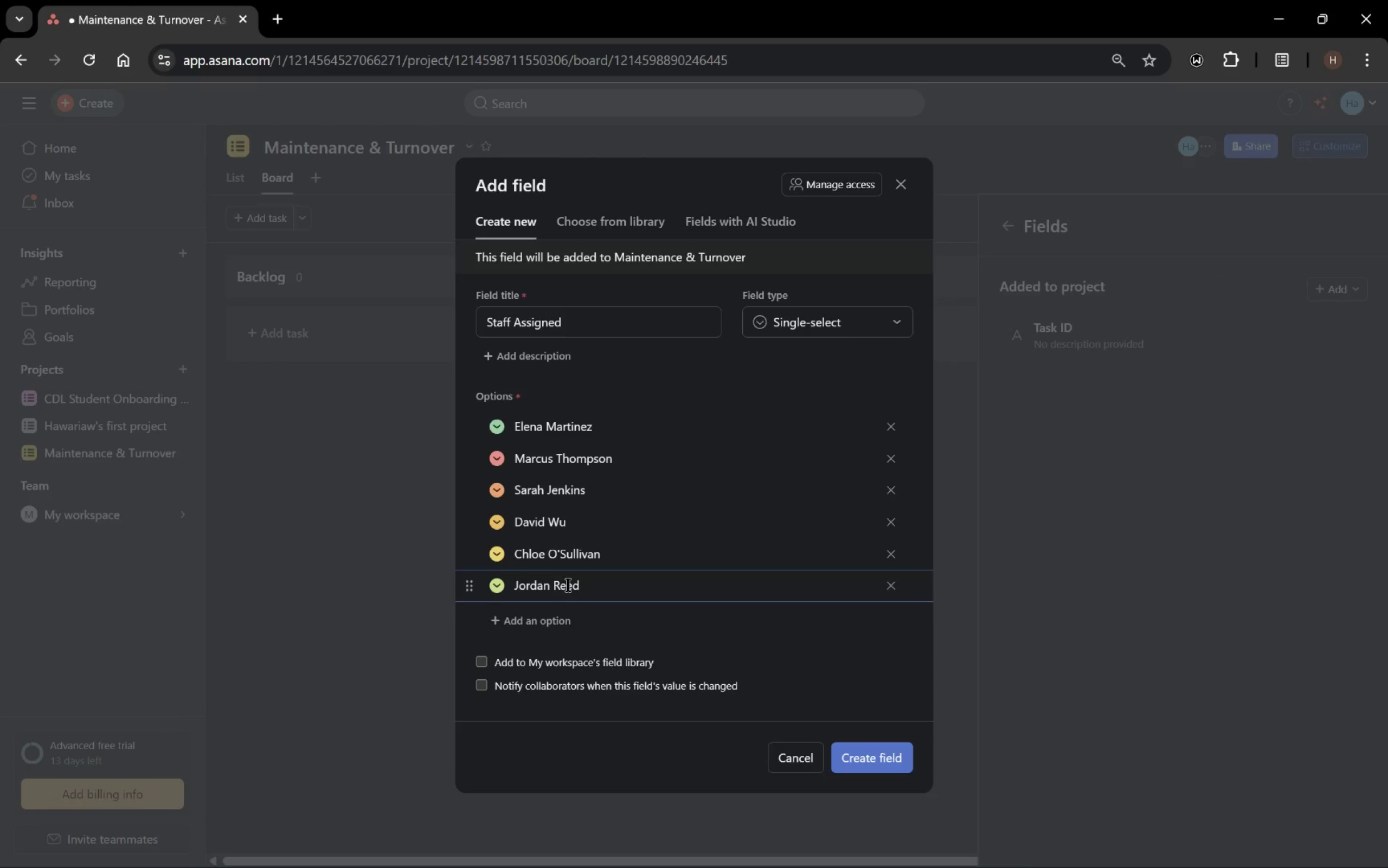 
left_click([597, 609])
 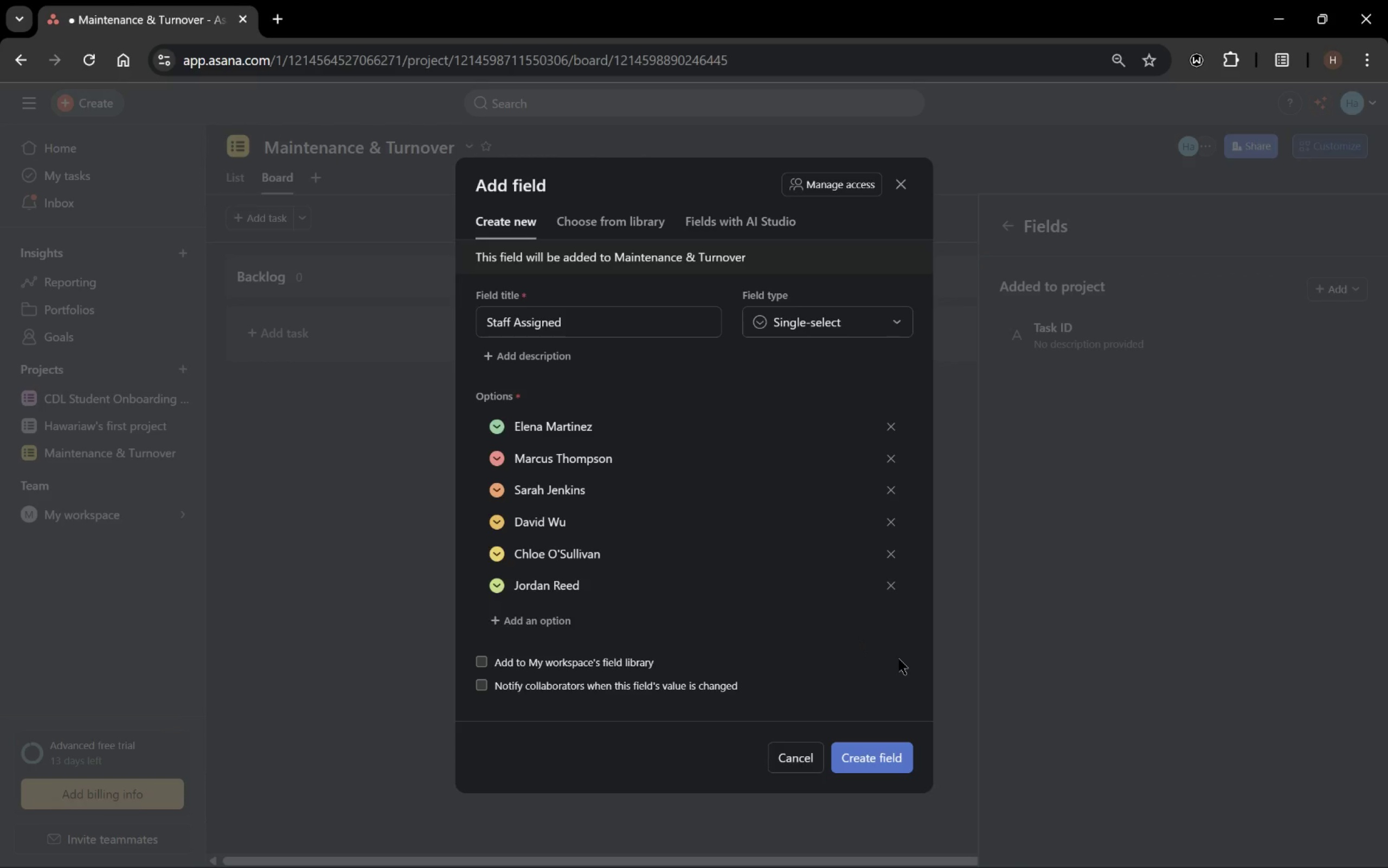 
wait(34.62)
 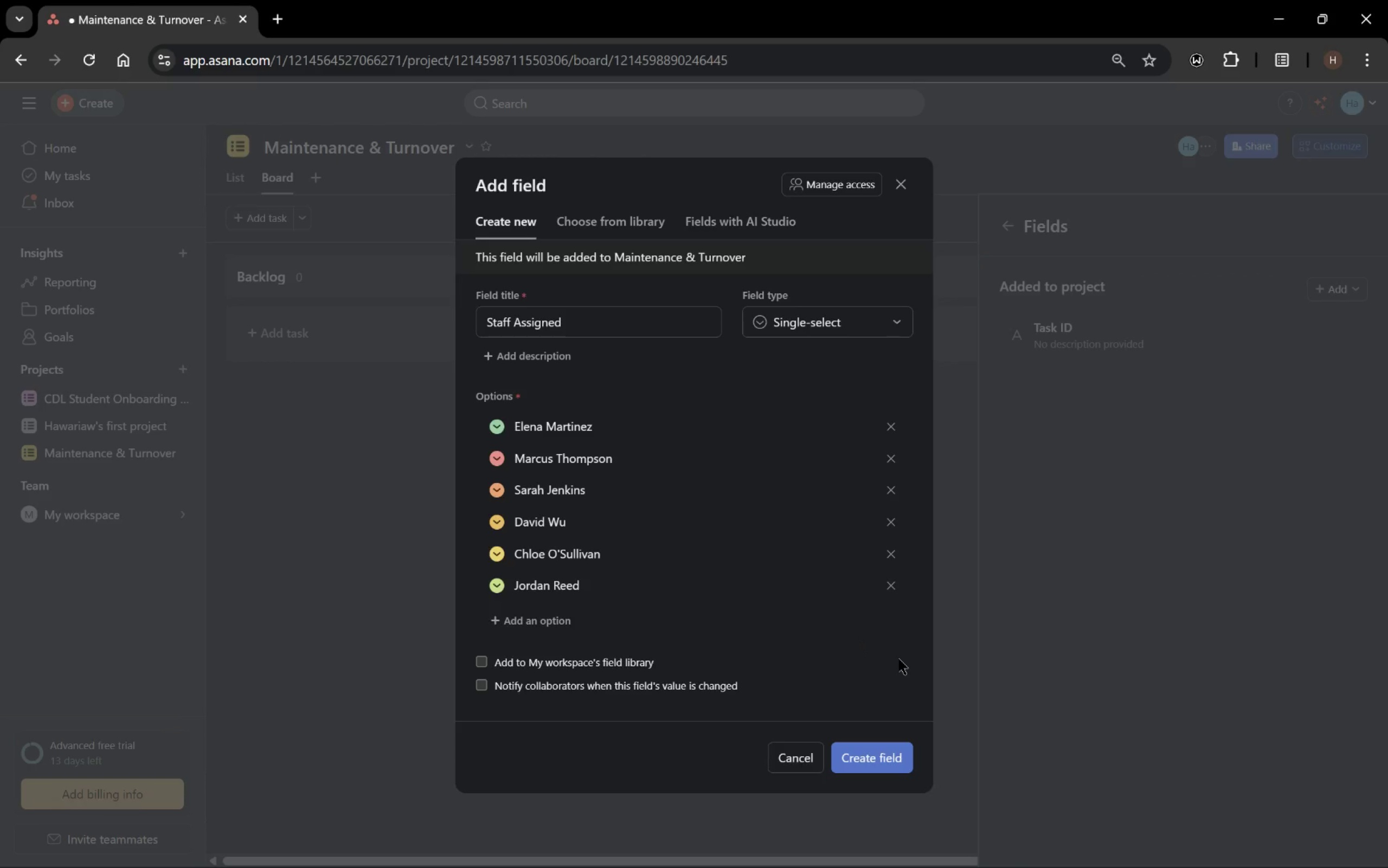 
left_click([884, 754])
 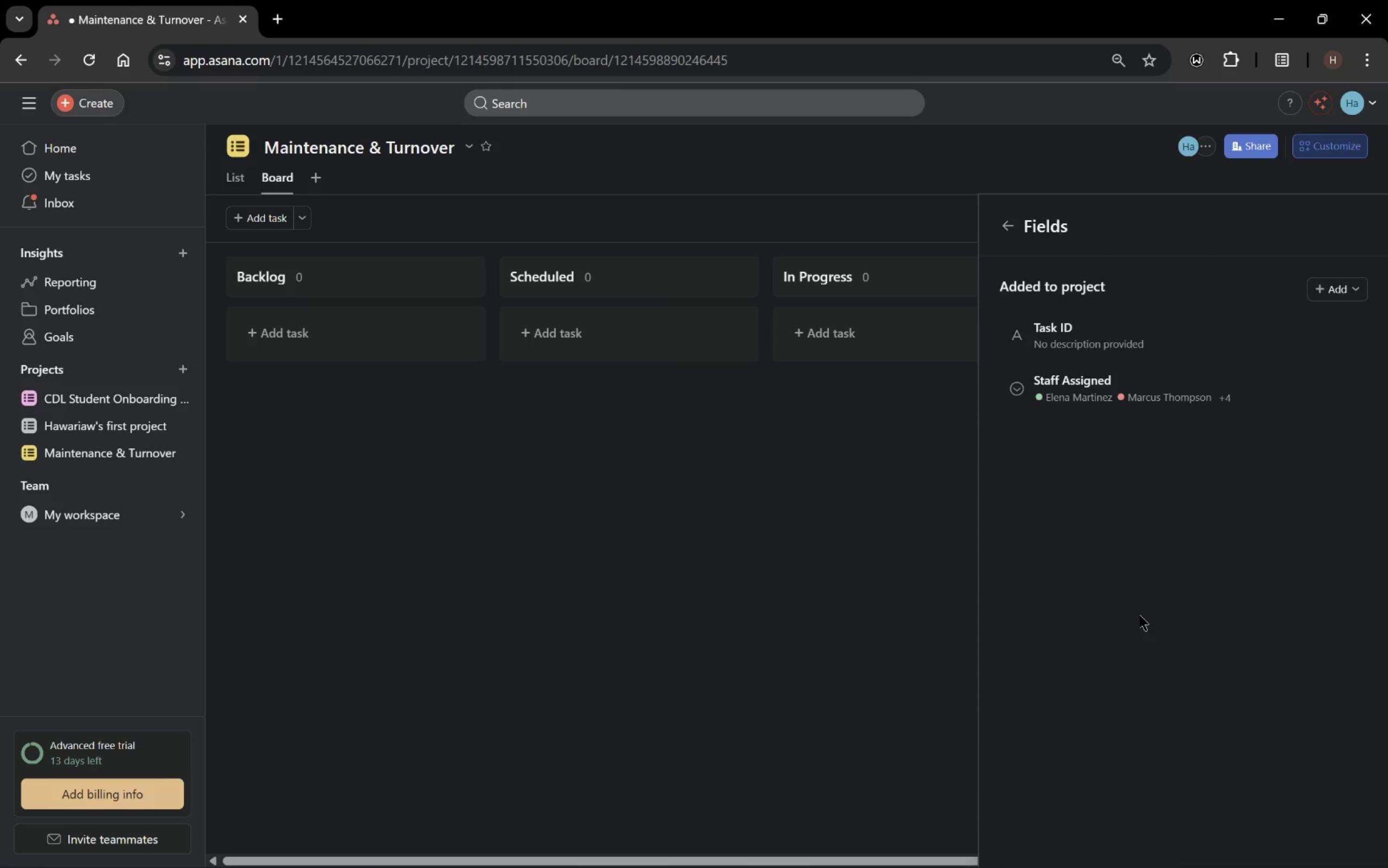 
wait(49.23)
 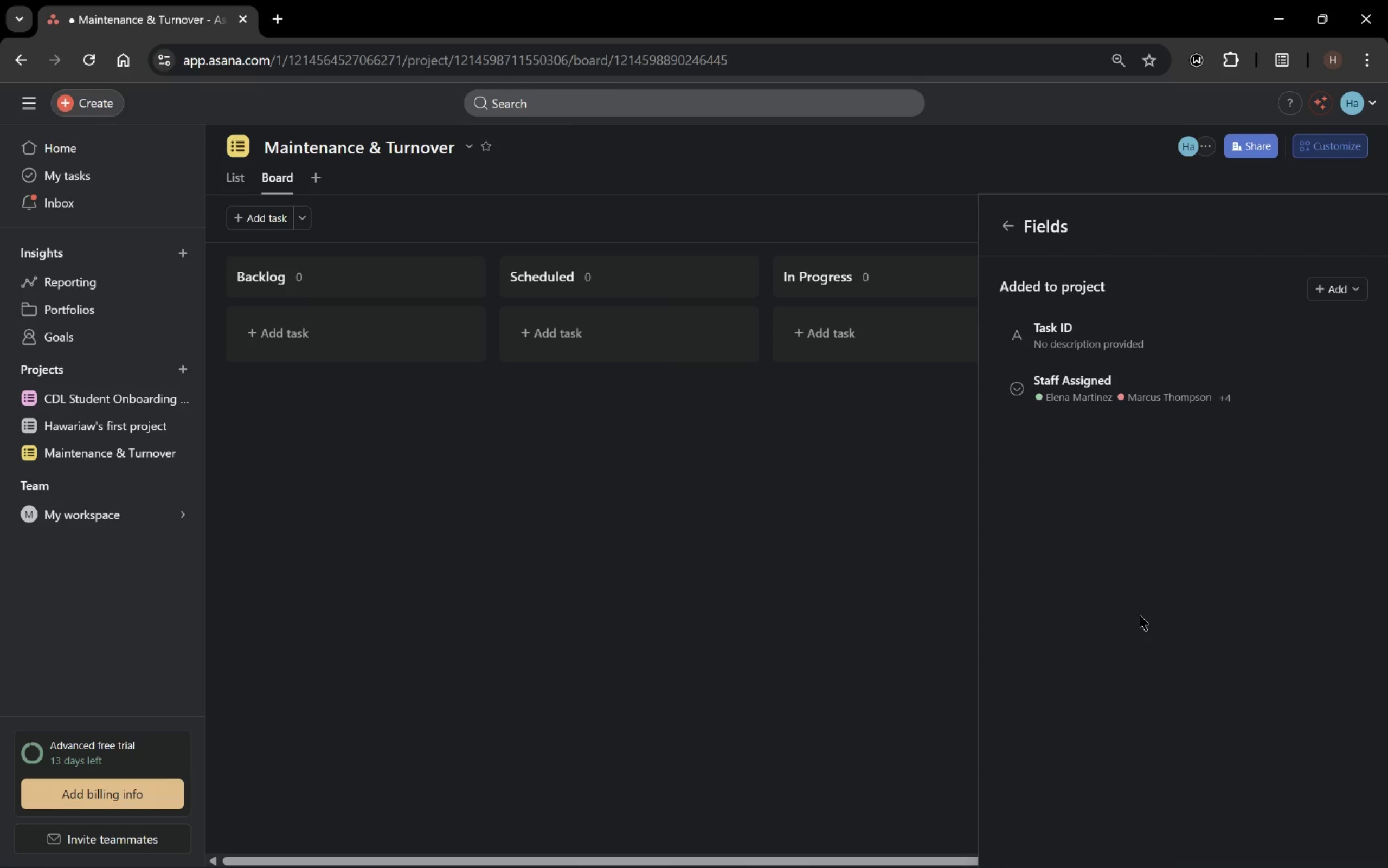 
left_click([1335, 285])
 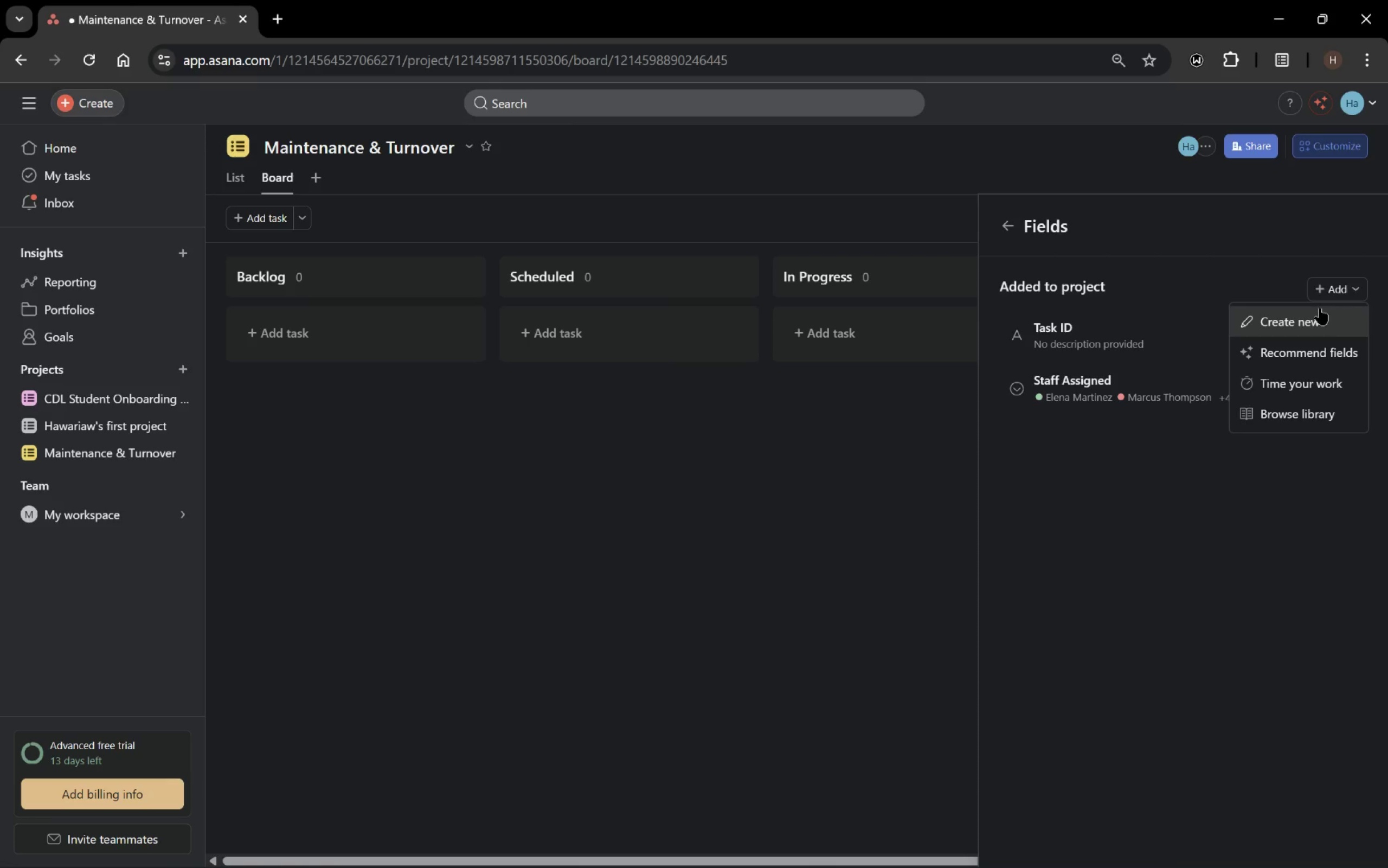 
left_click([1318, 311])
 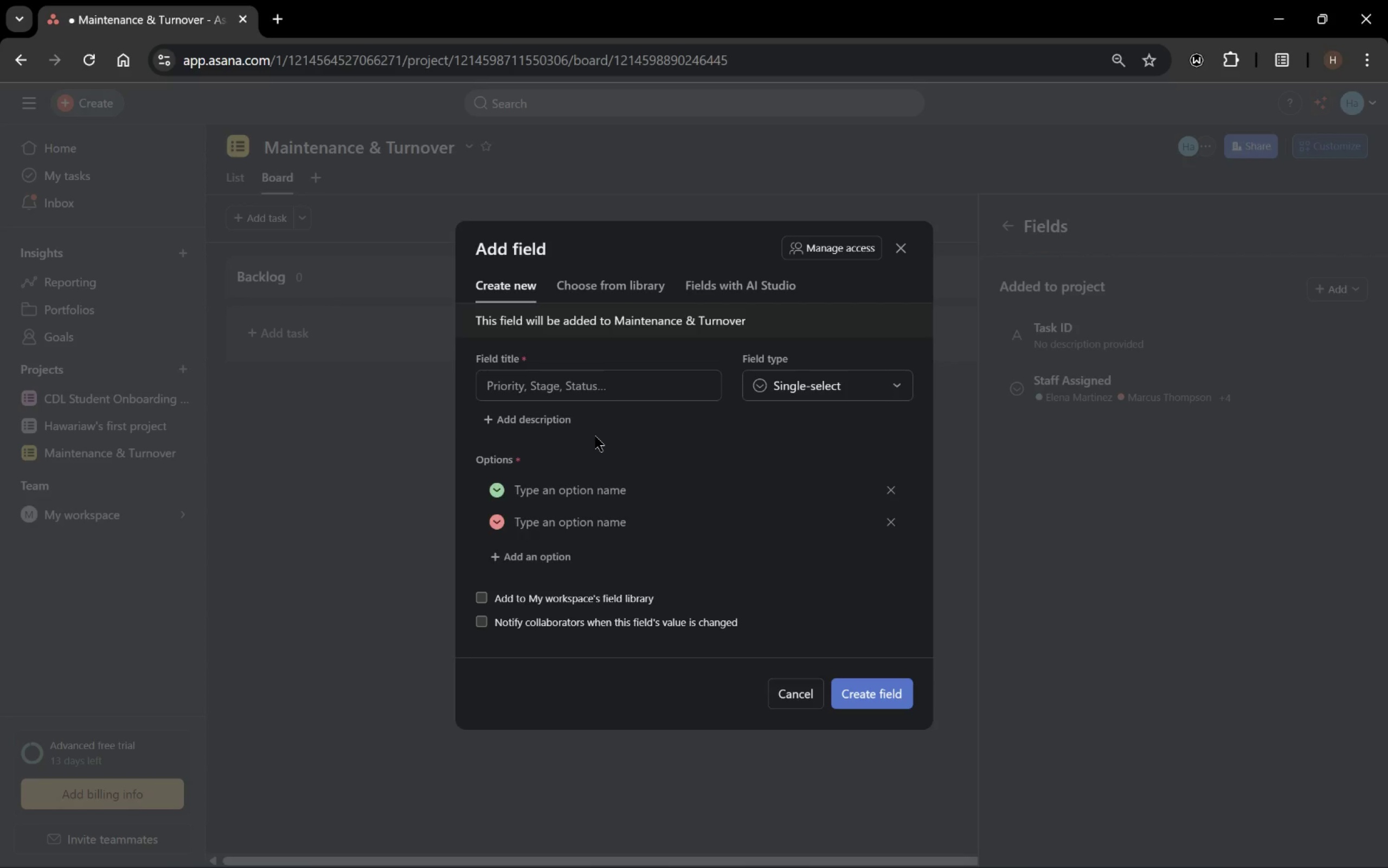 
wait(10.92)
 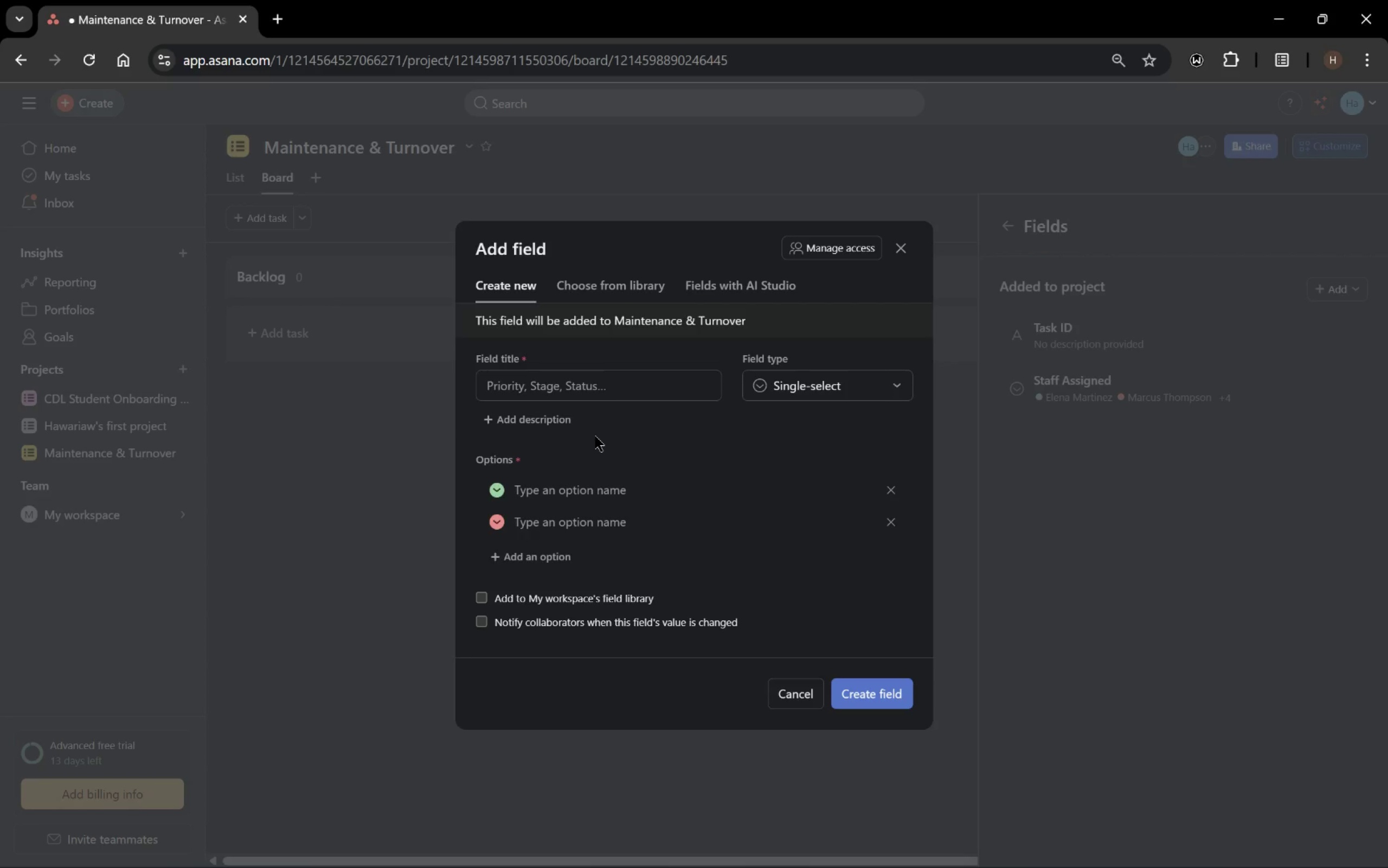 
left_click([562, 393])
 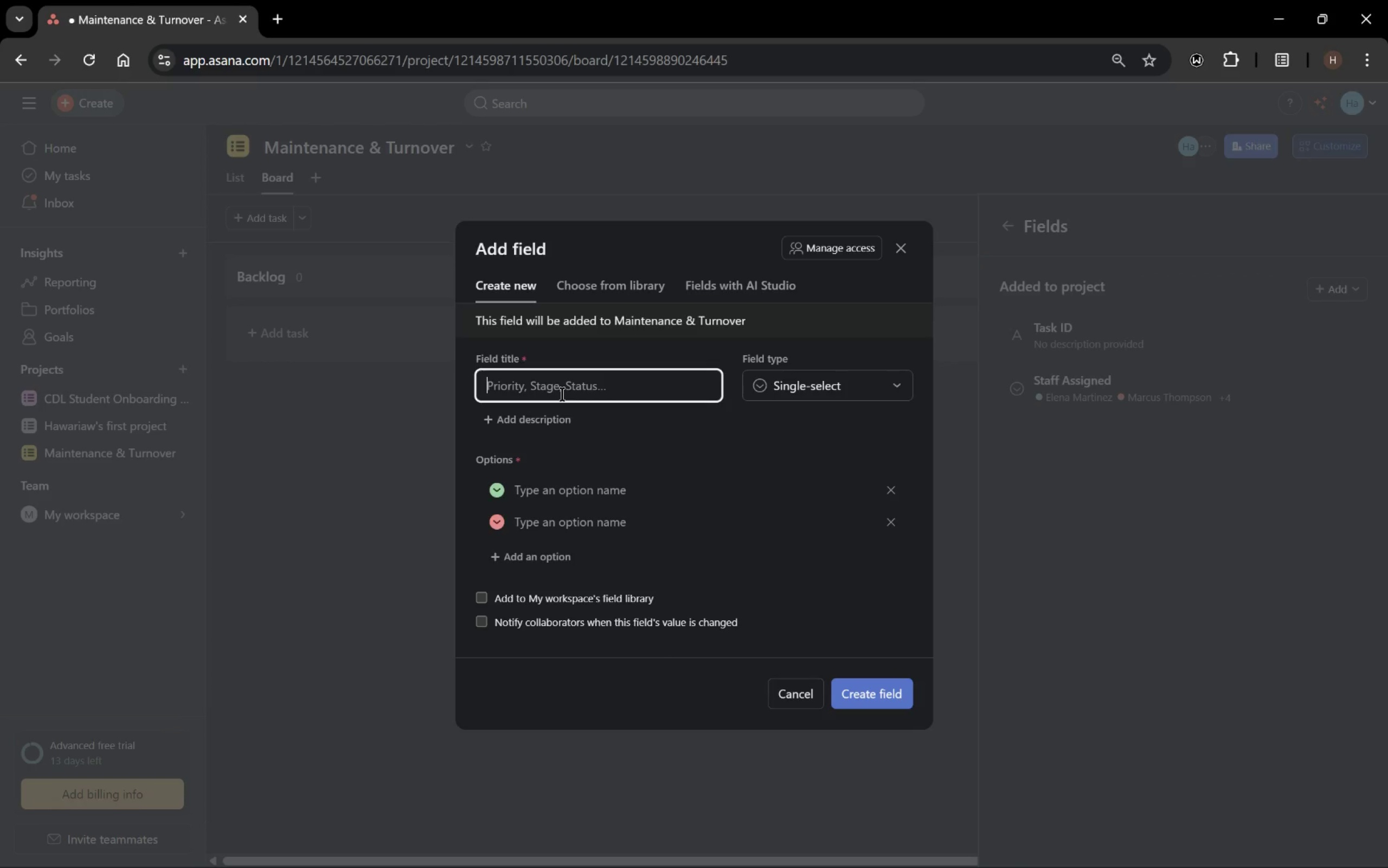 
type(Priority)
 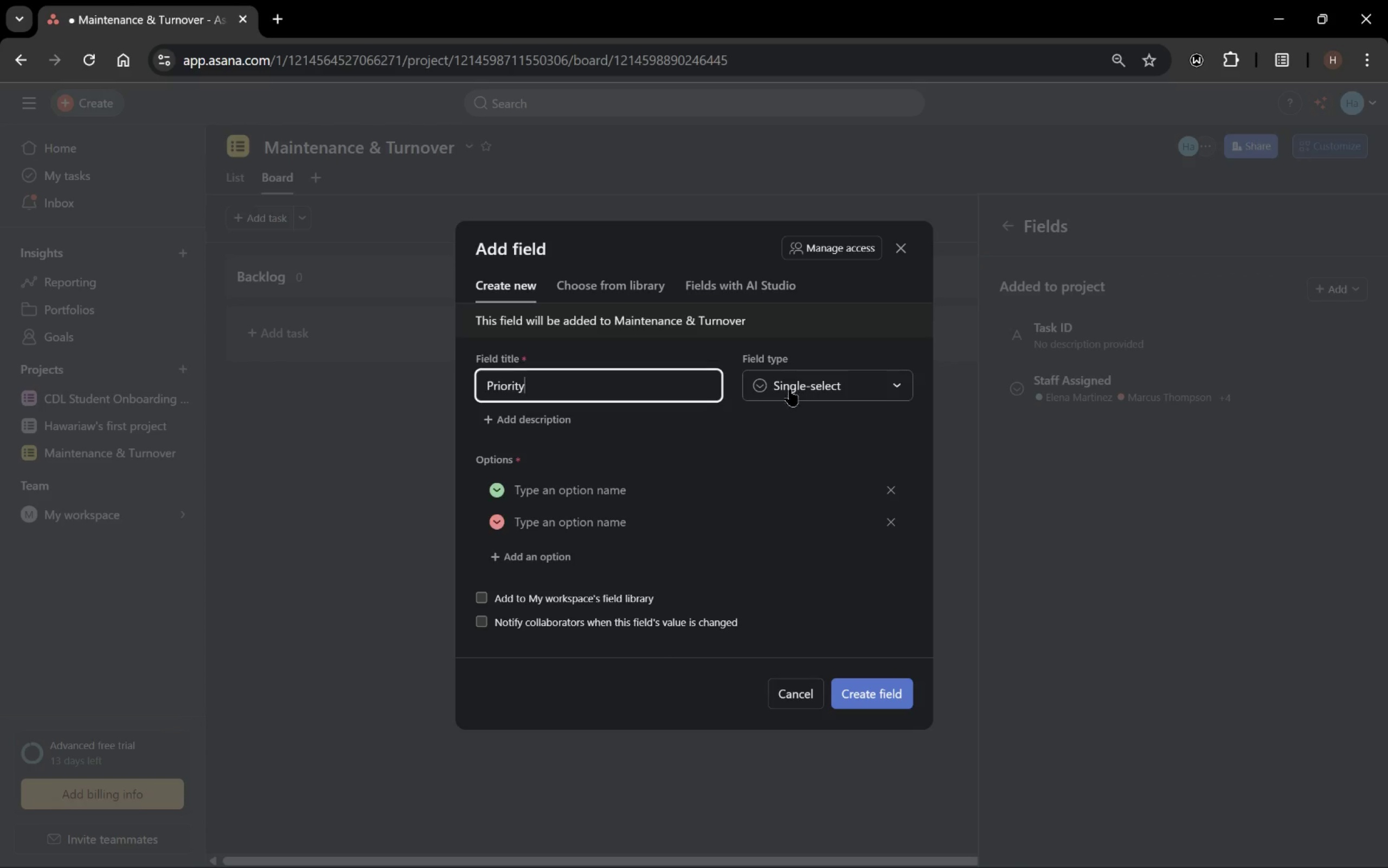 
left_click([747, 439])
 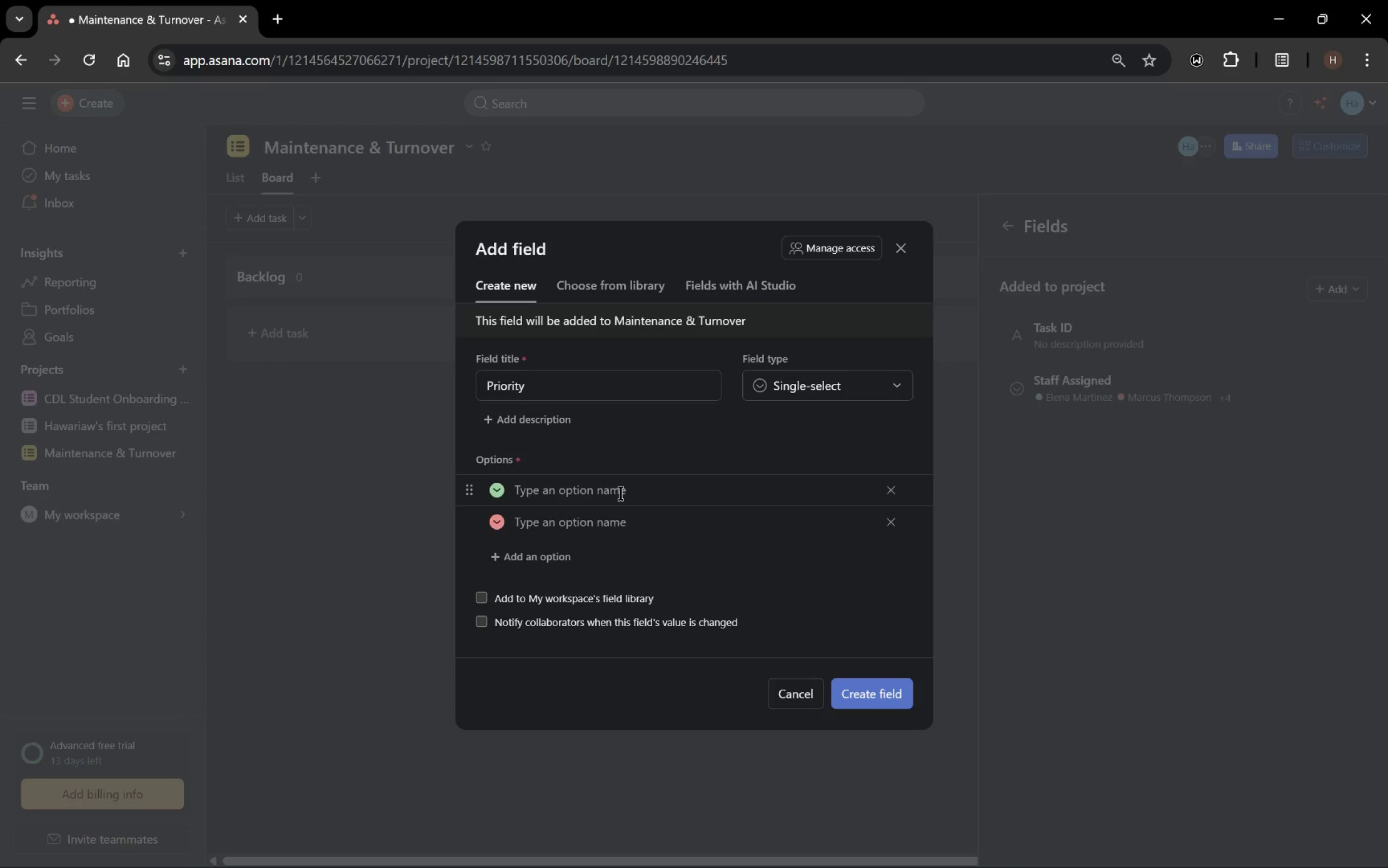 
left_click([618, 494])
 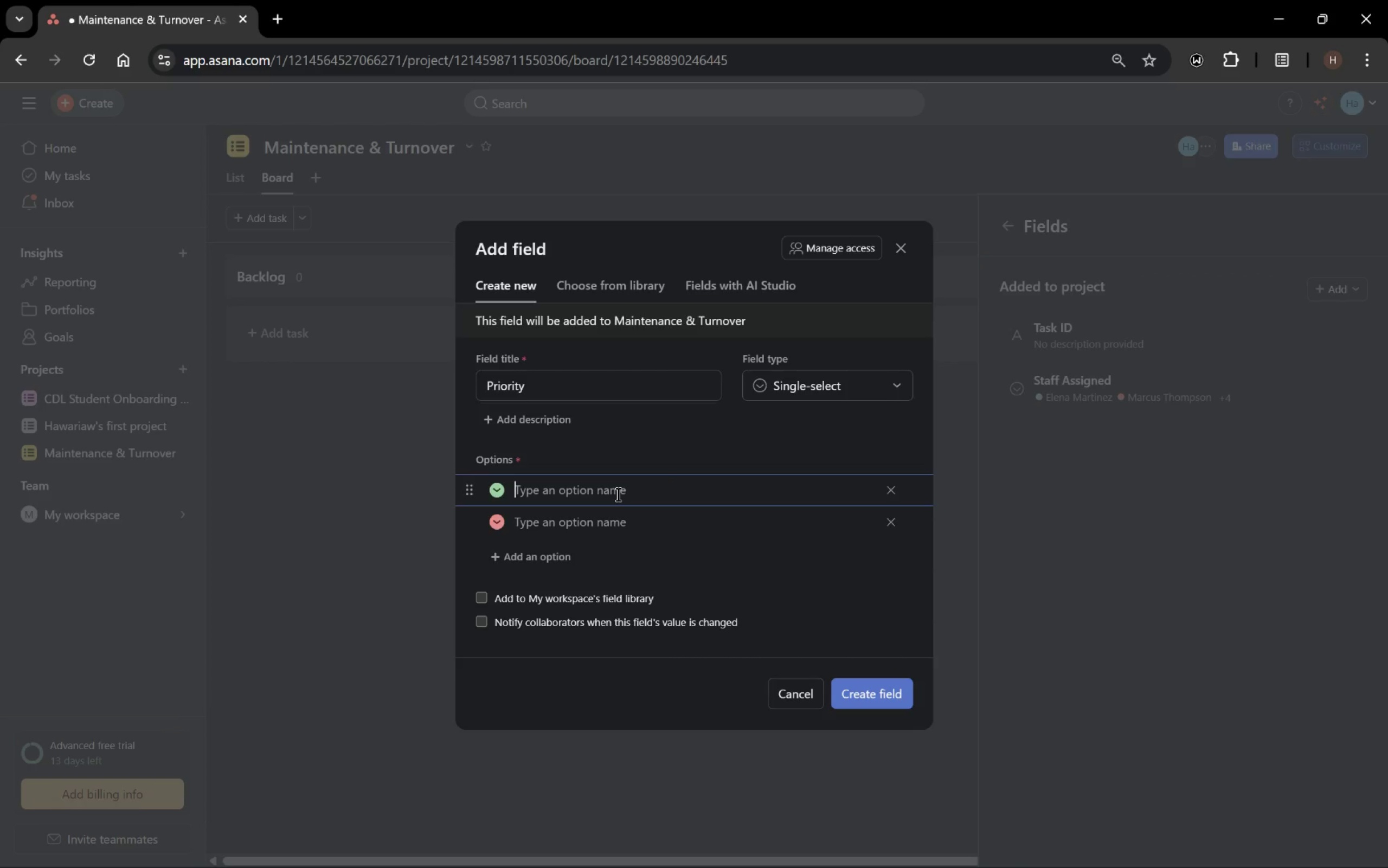 
type(Critical)
 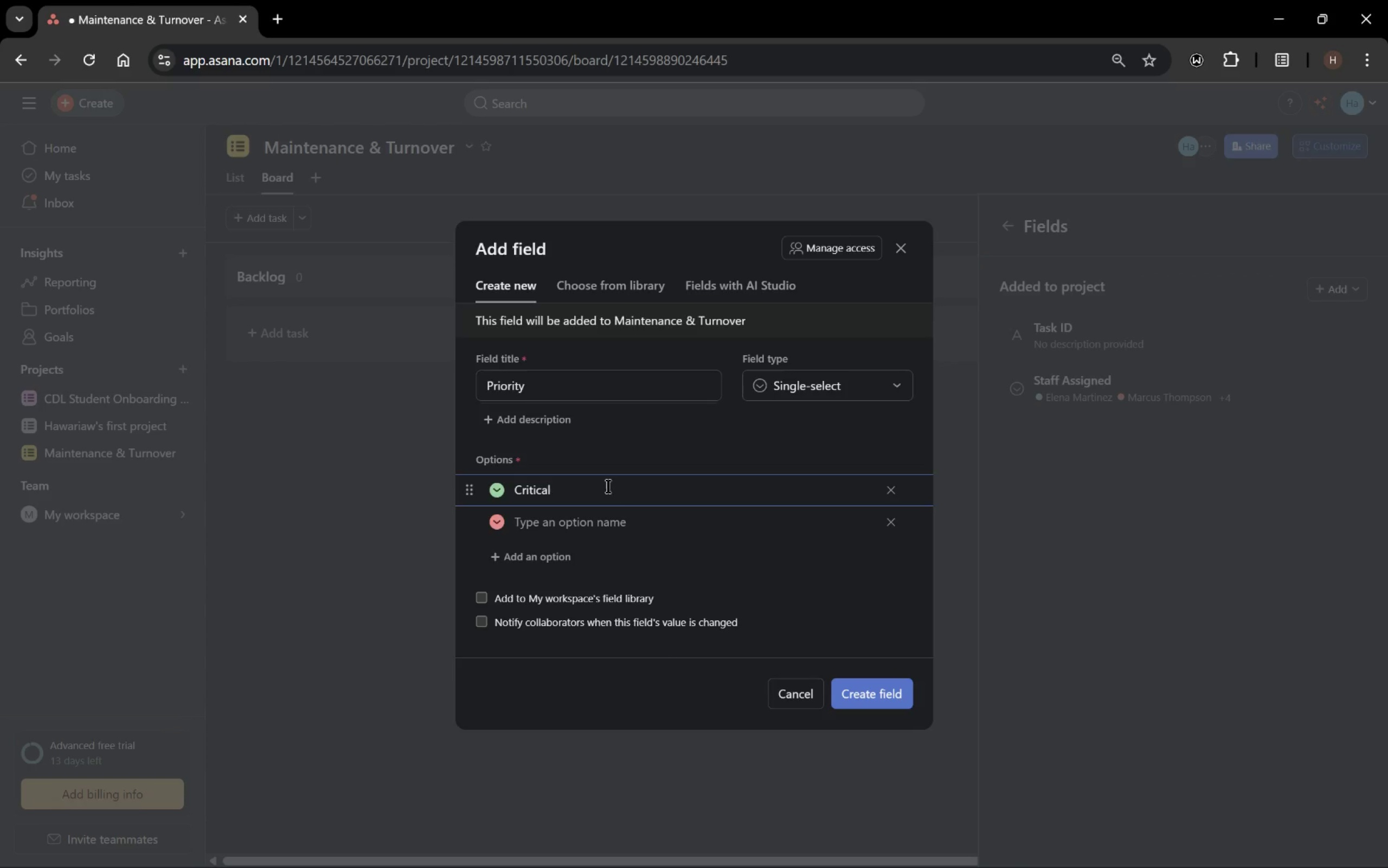 
left_click([581, 524])
 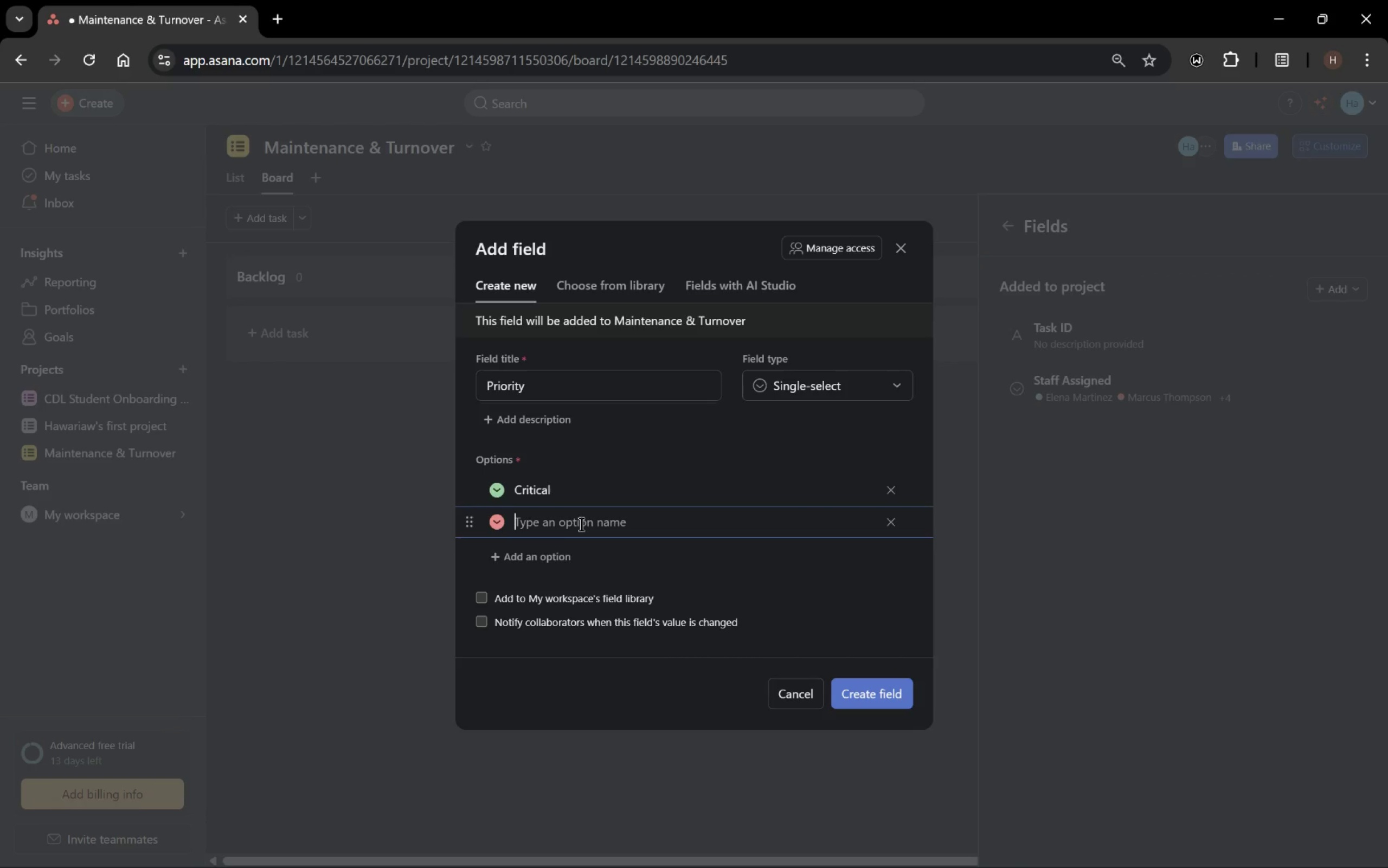 
type(High)
 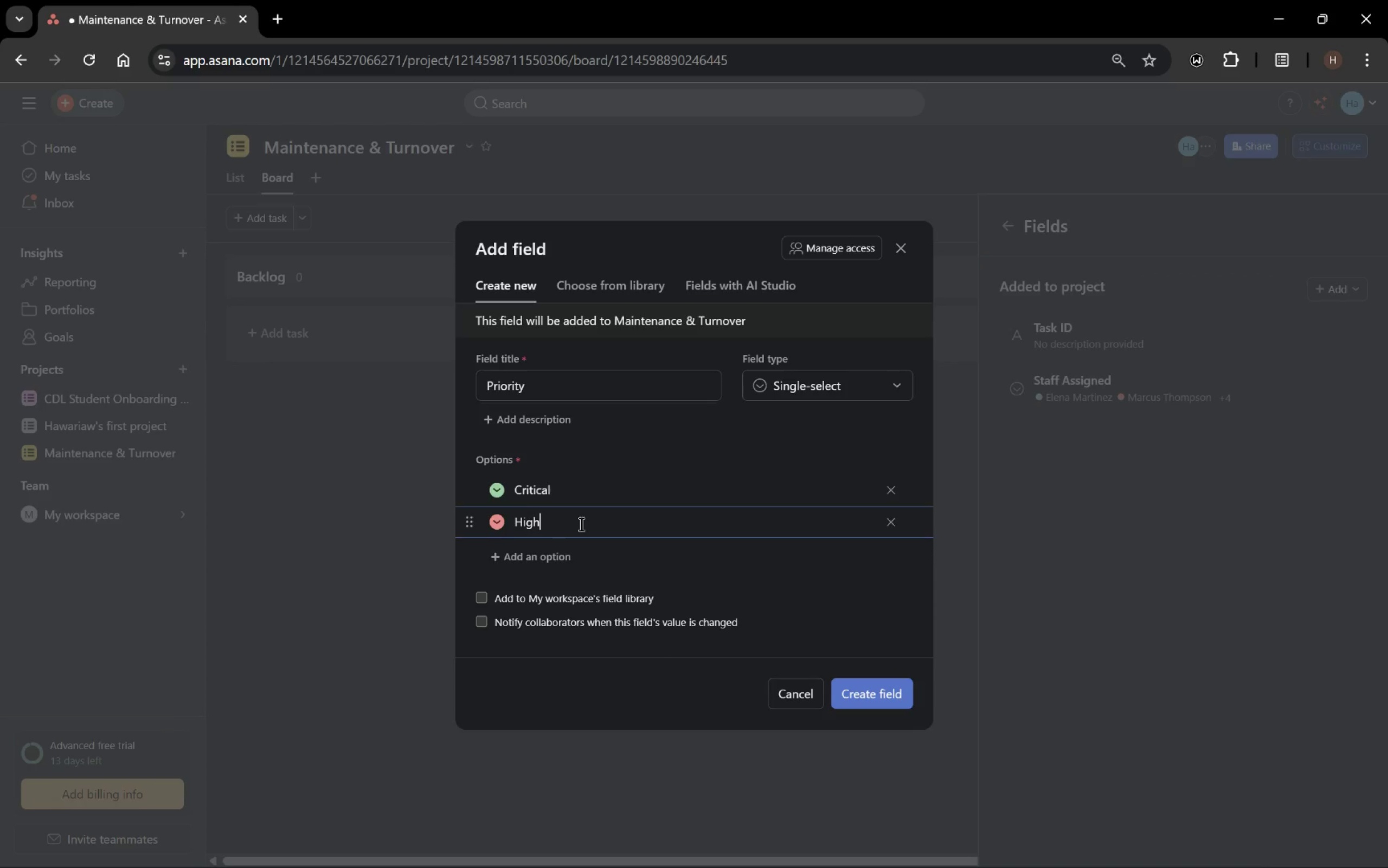 
wait(8.35)
 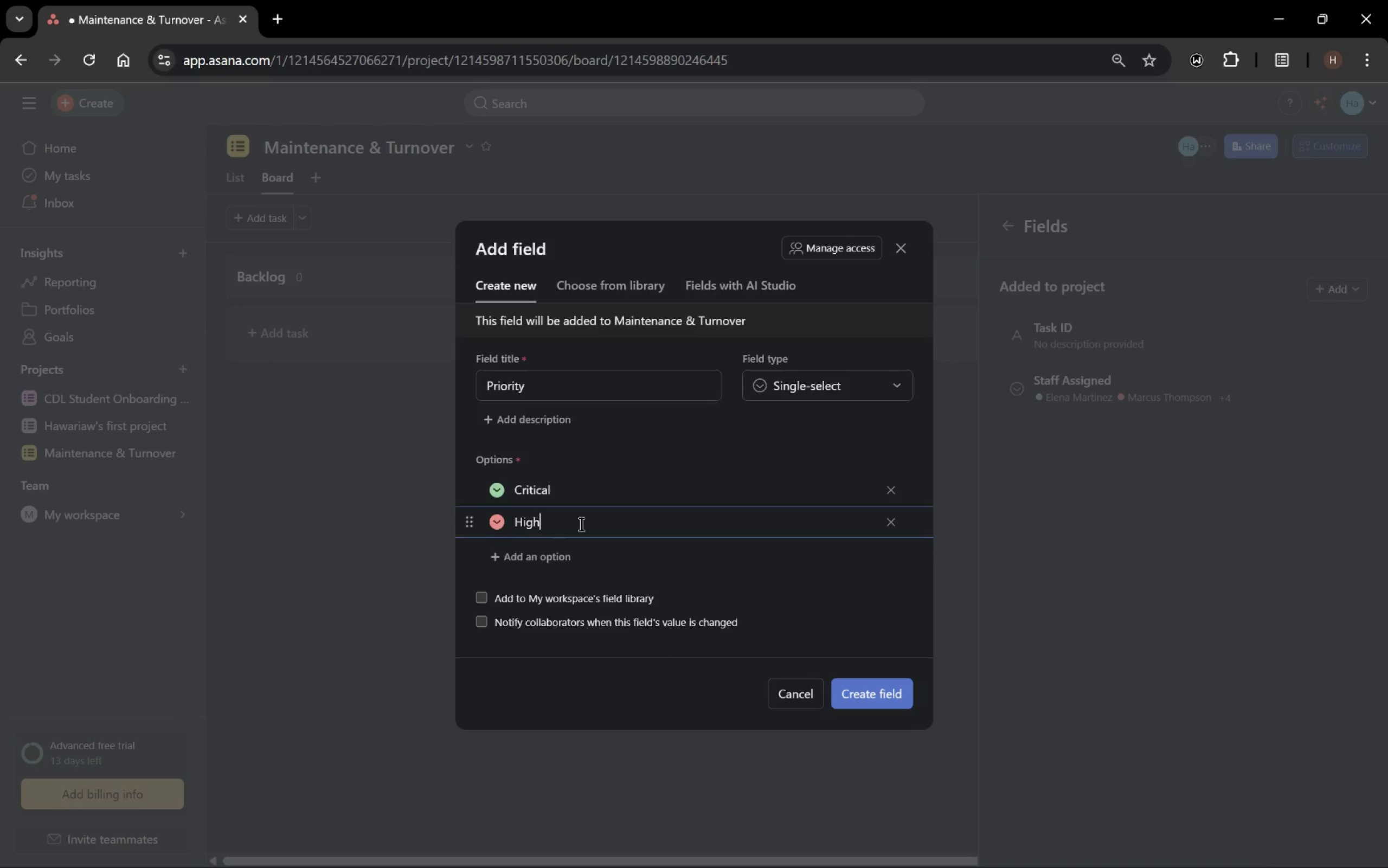 
left_click([543, 555])
 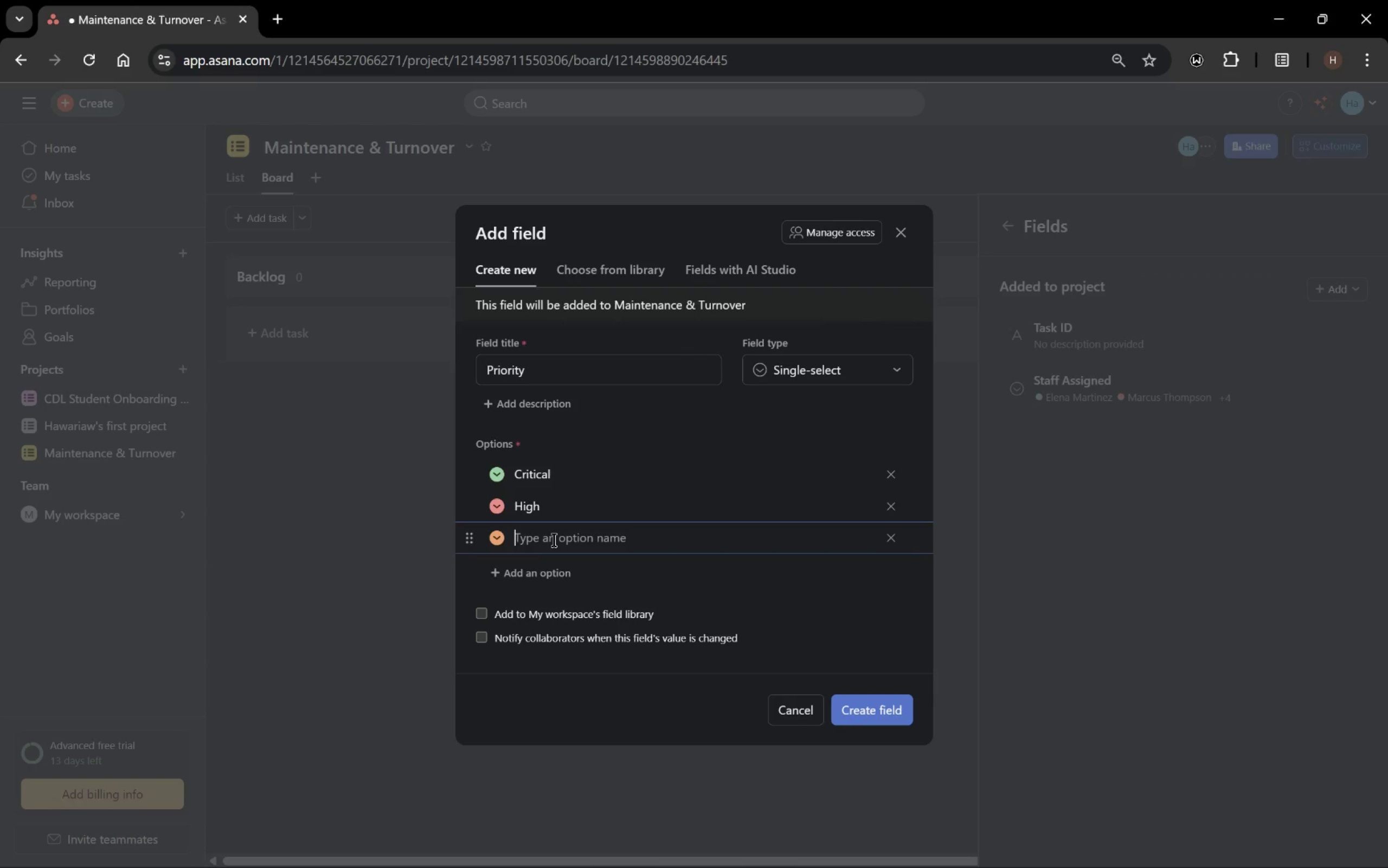 
type(Medium)
 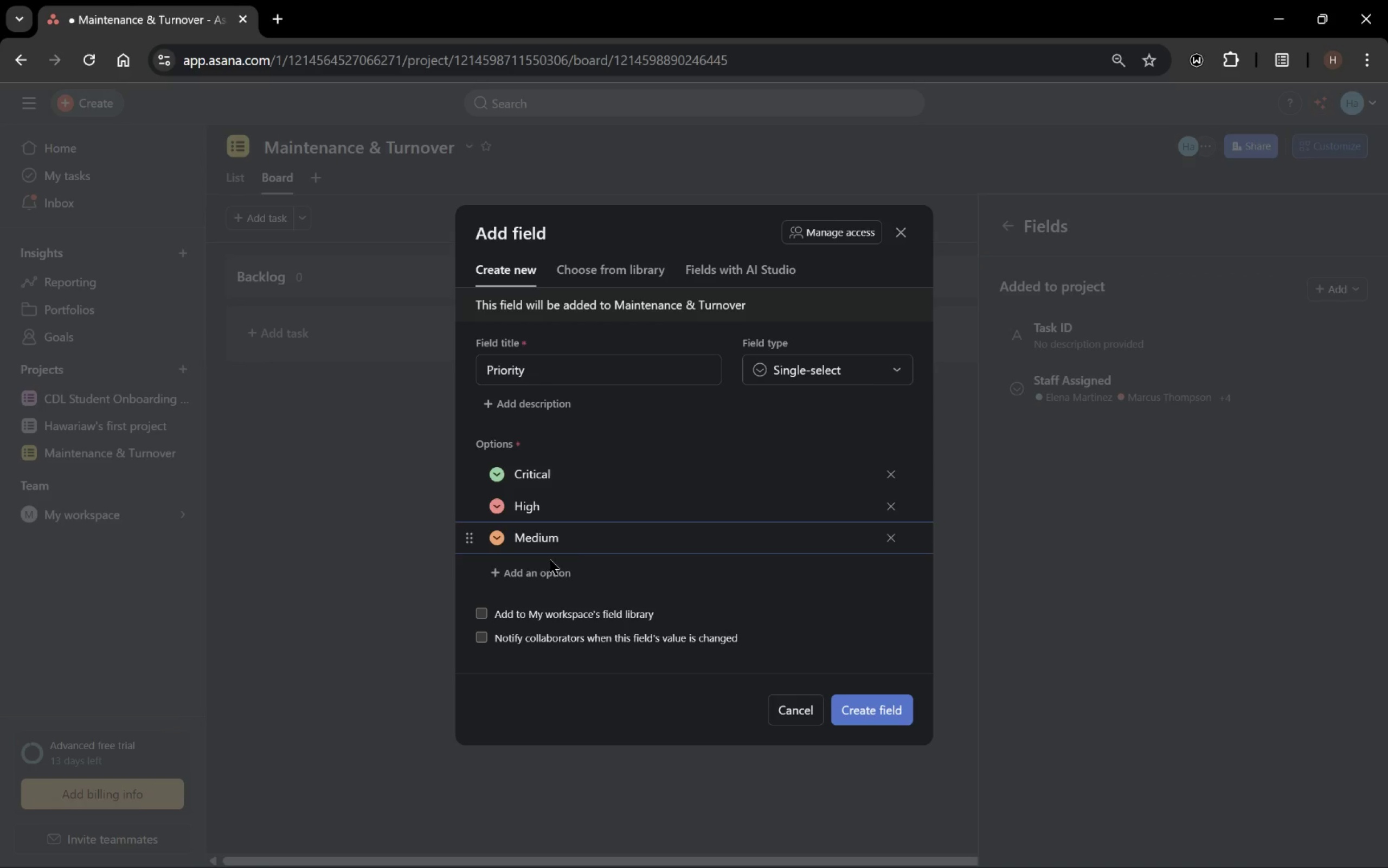 
left_click([548, 568])
 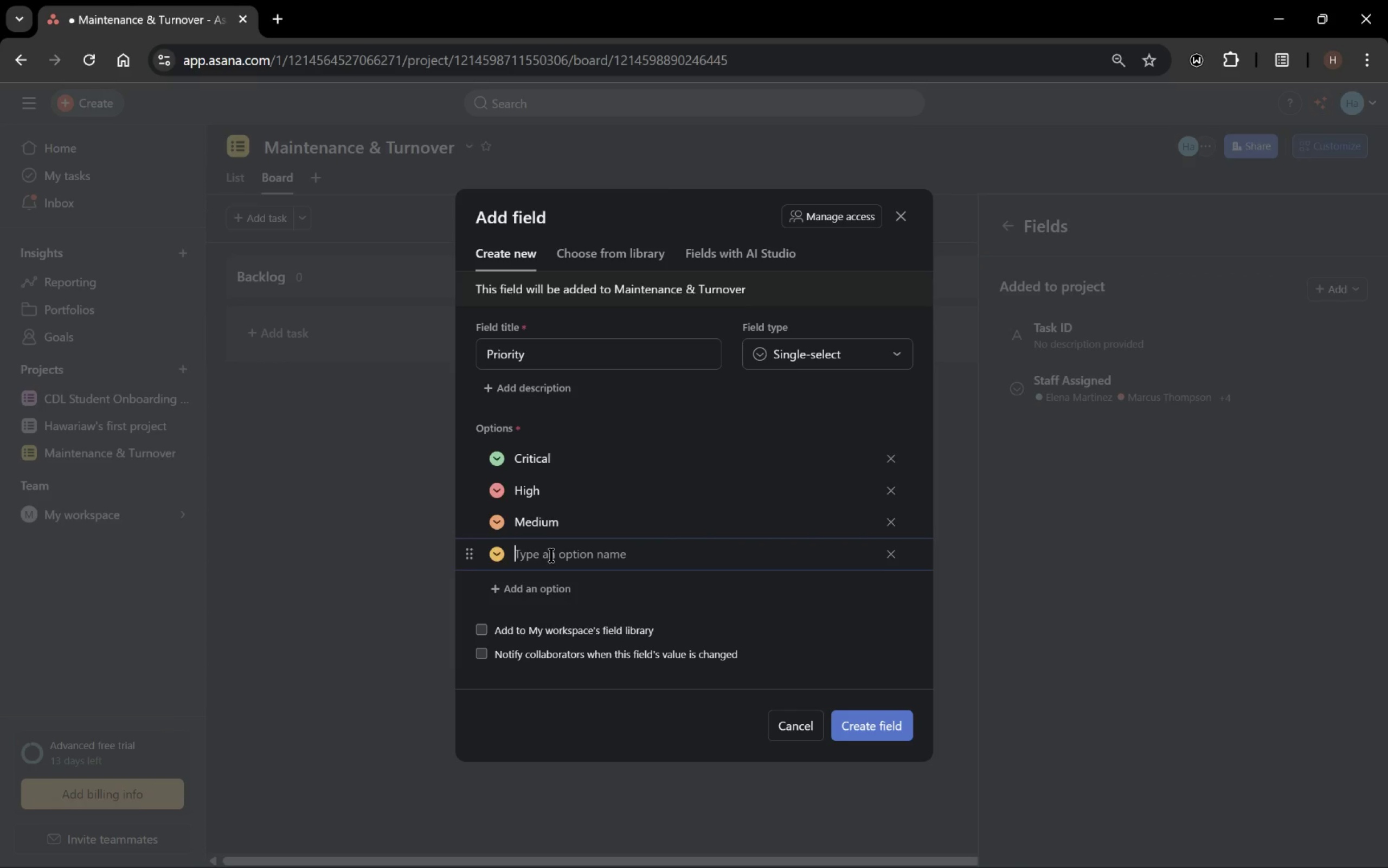 
left_click([551, 555])
 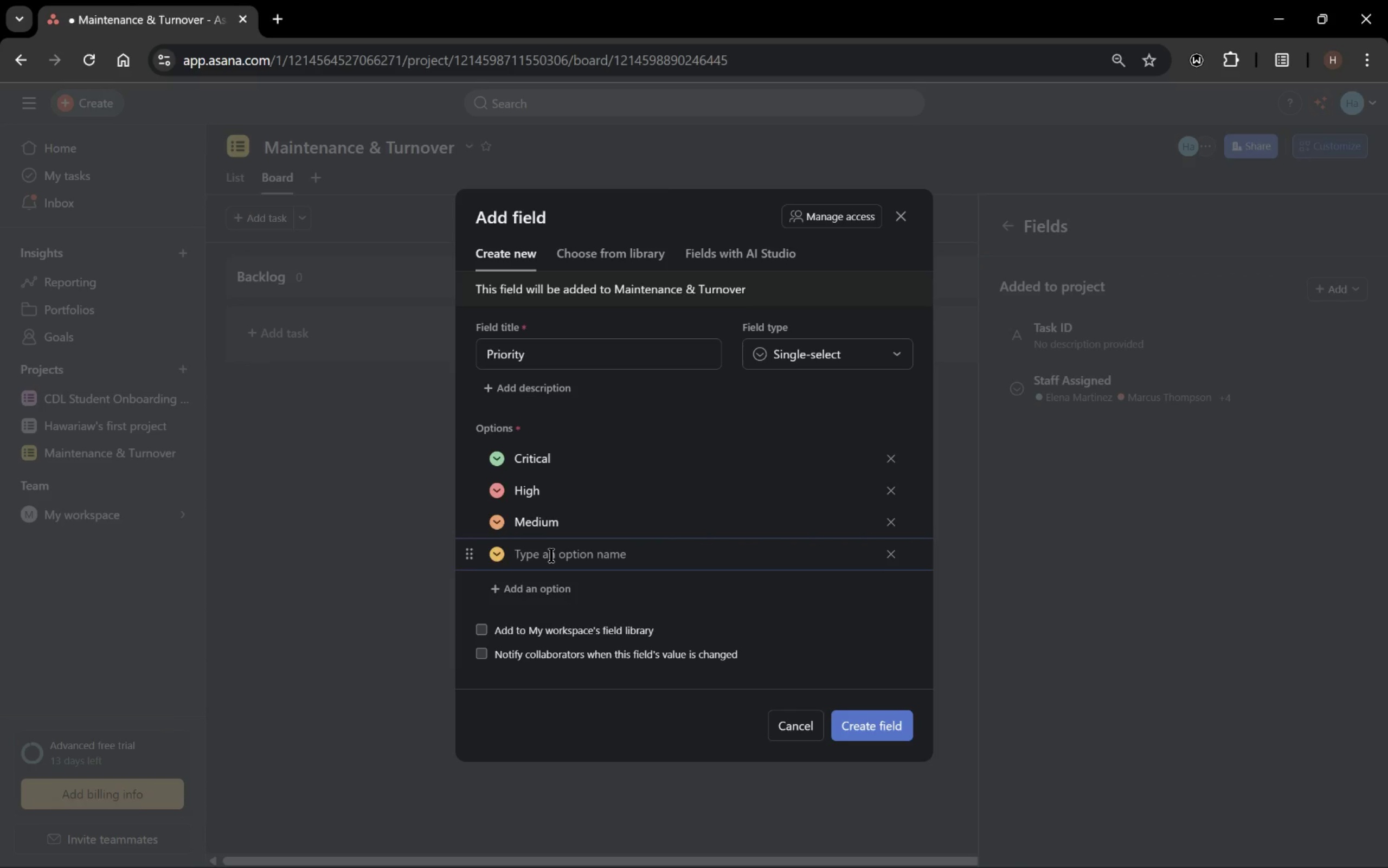 
type(Low)
 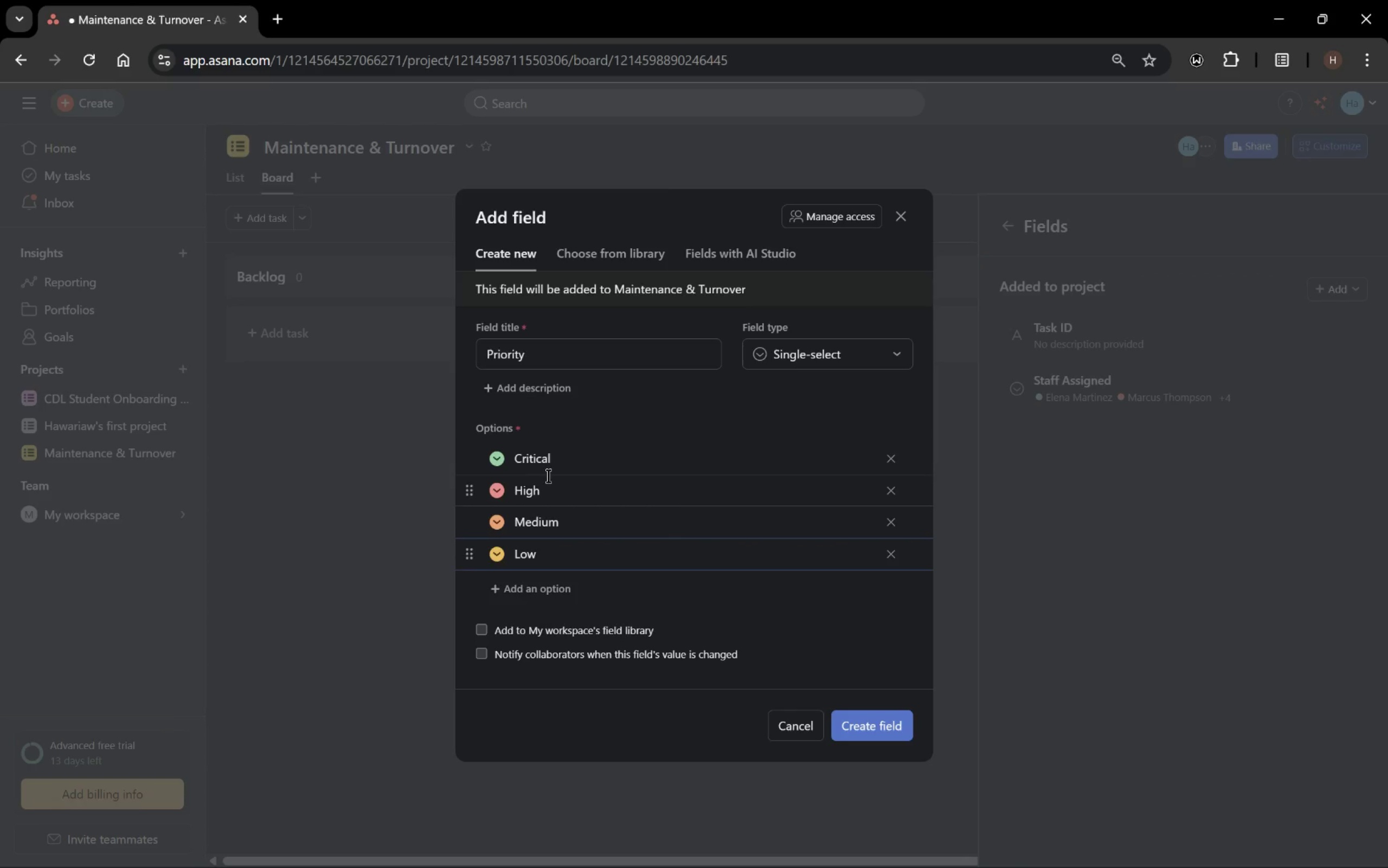 
left_click([498, 456])
 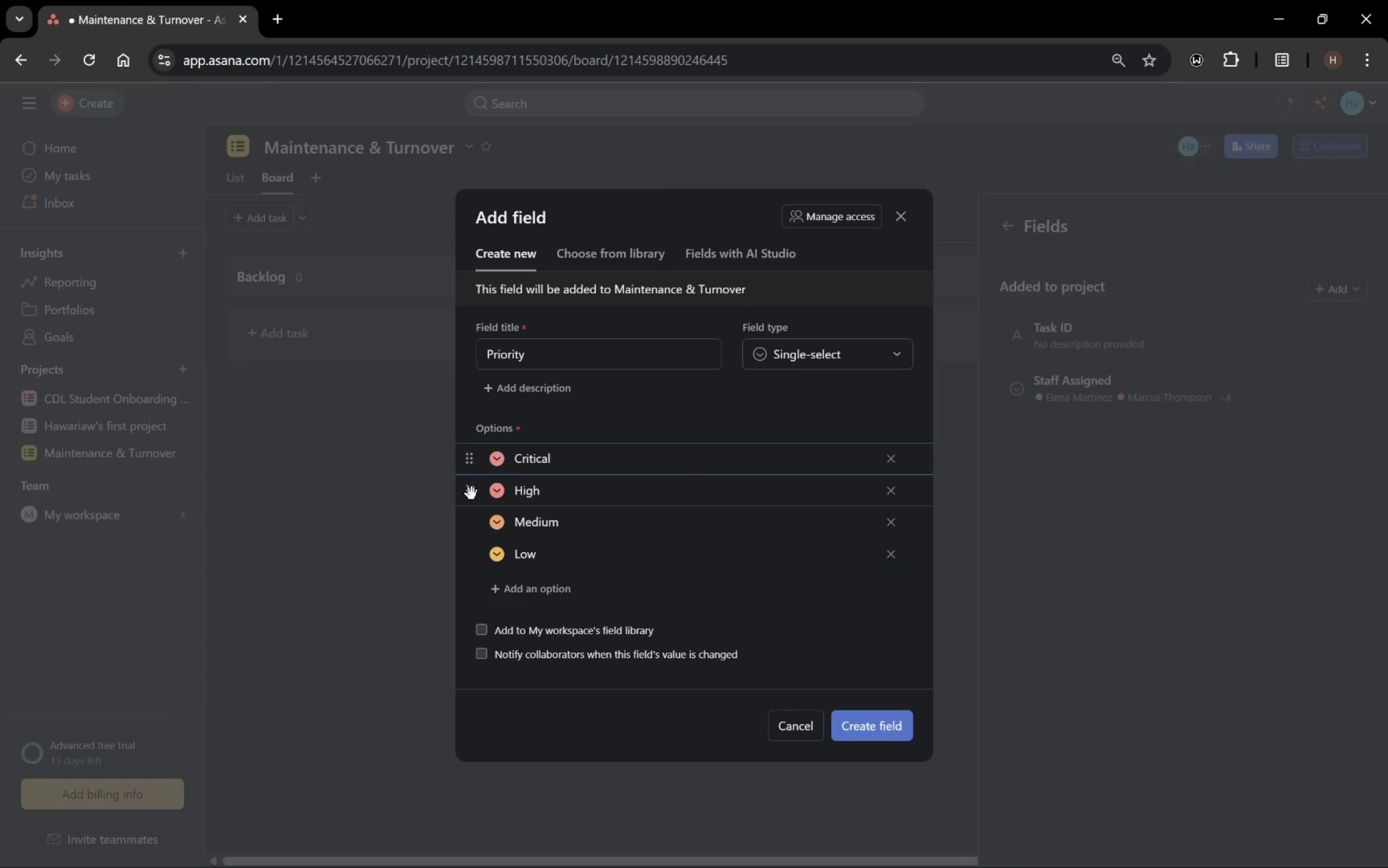 
left_click([497, 493])
 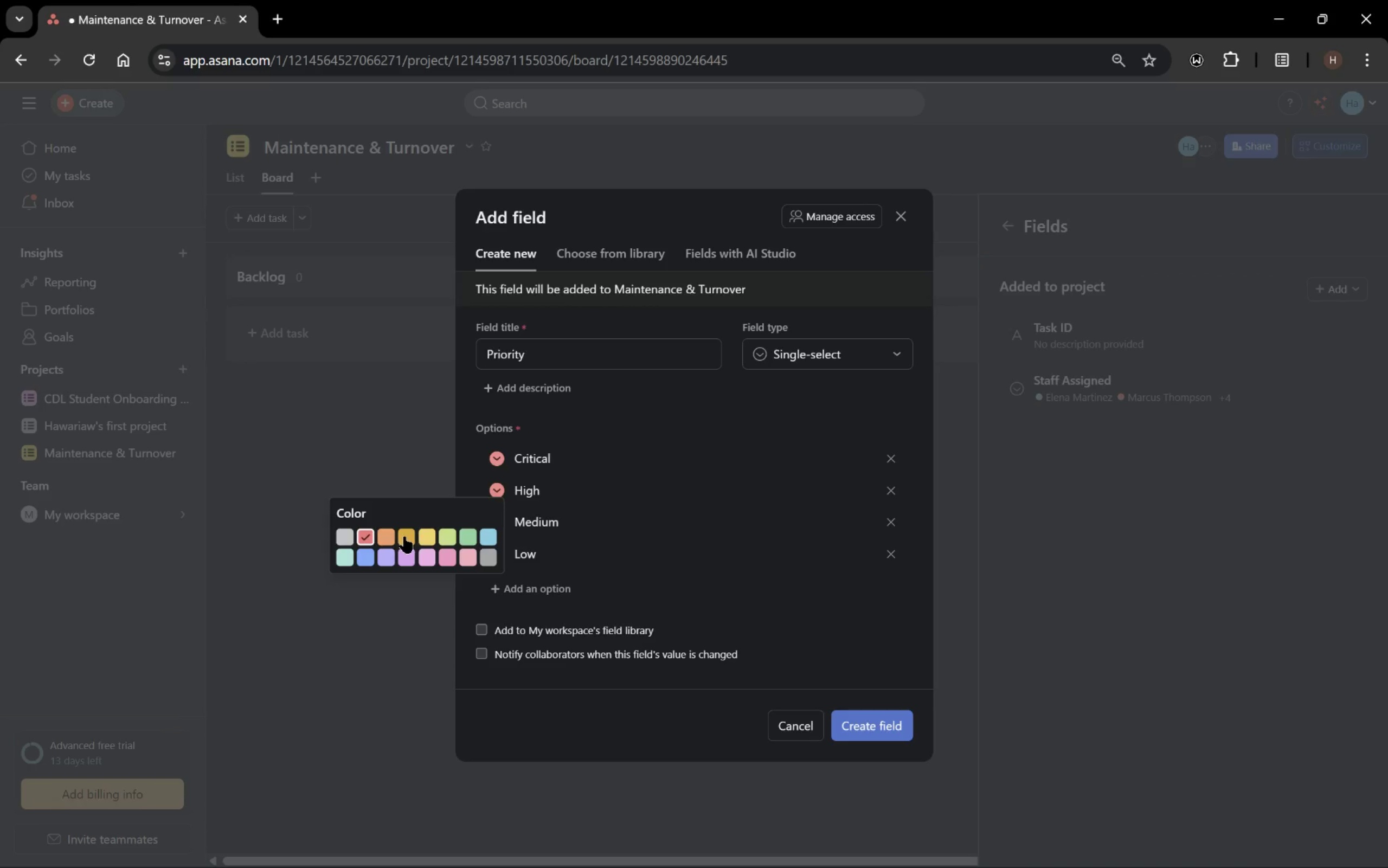 
left_click([390, 534])
 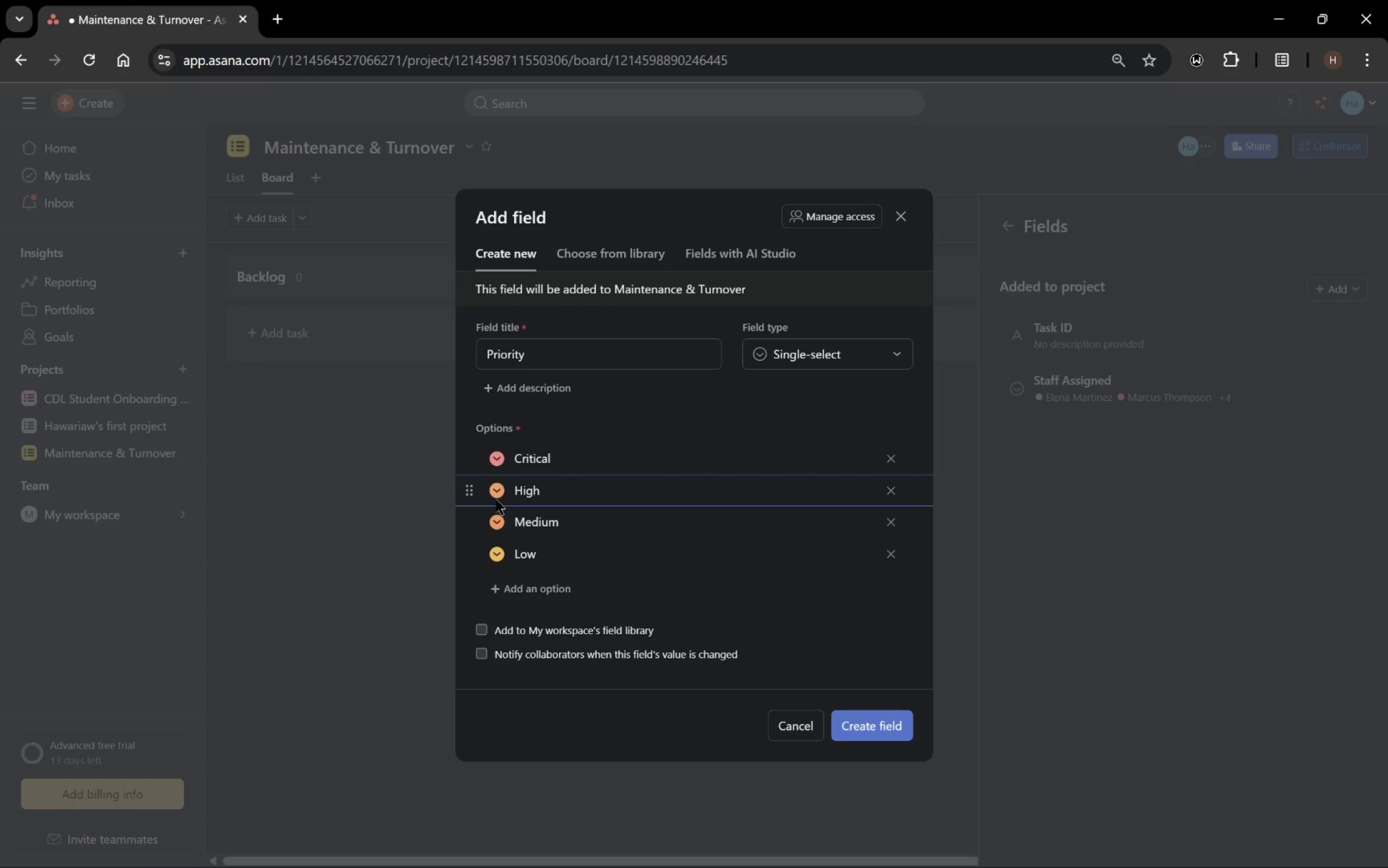 
left_click([496, 491])
 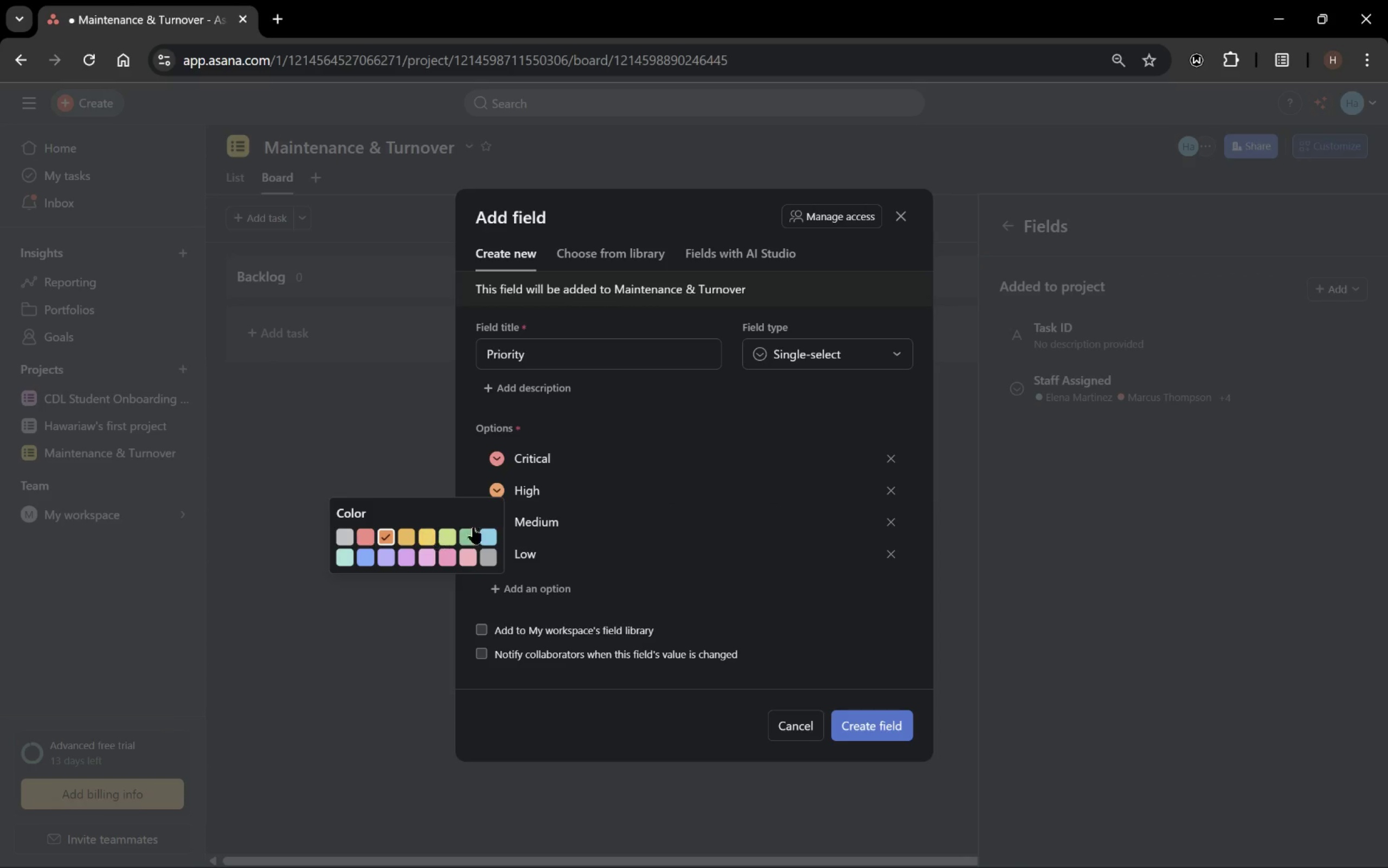 
left_click([545, 501])
 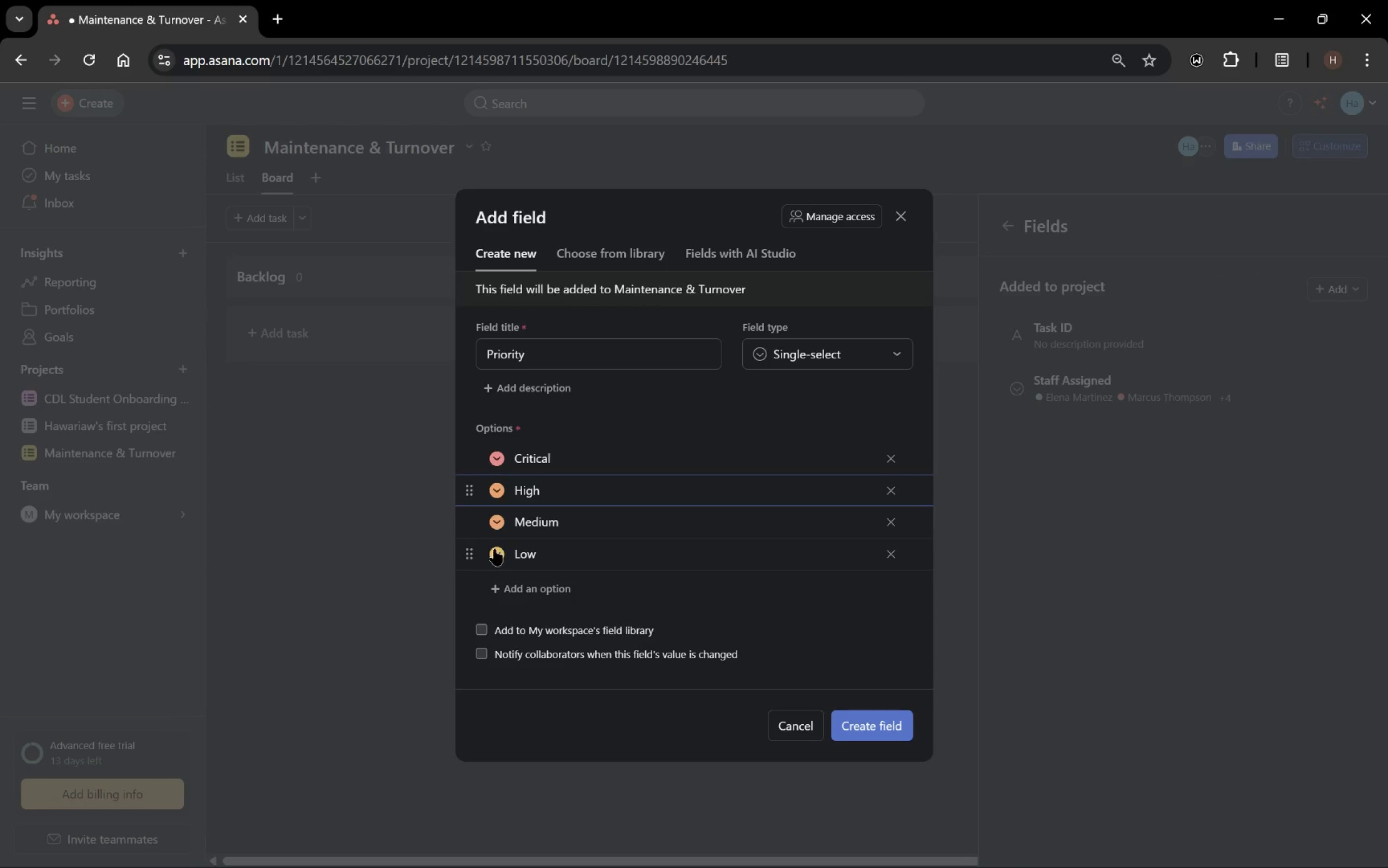 
left_click([494, 553])
 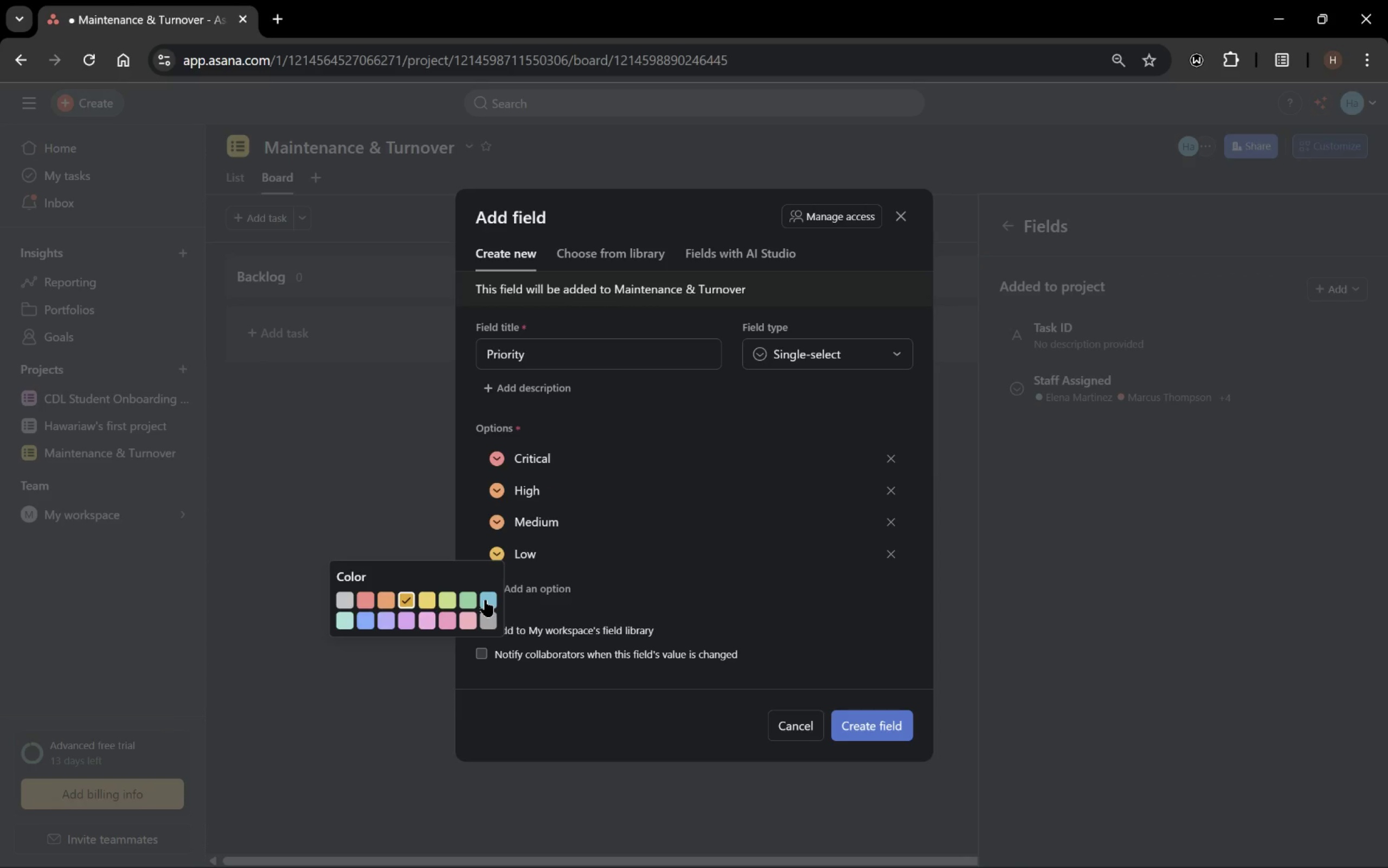 
left_click([485, 600])
 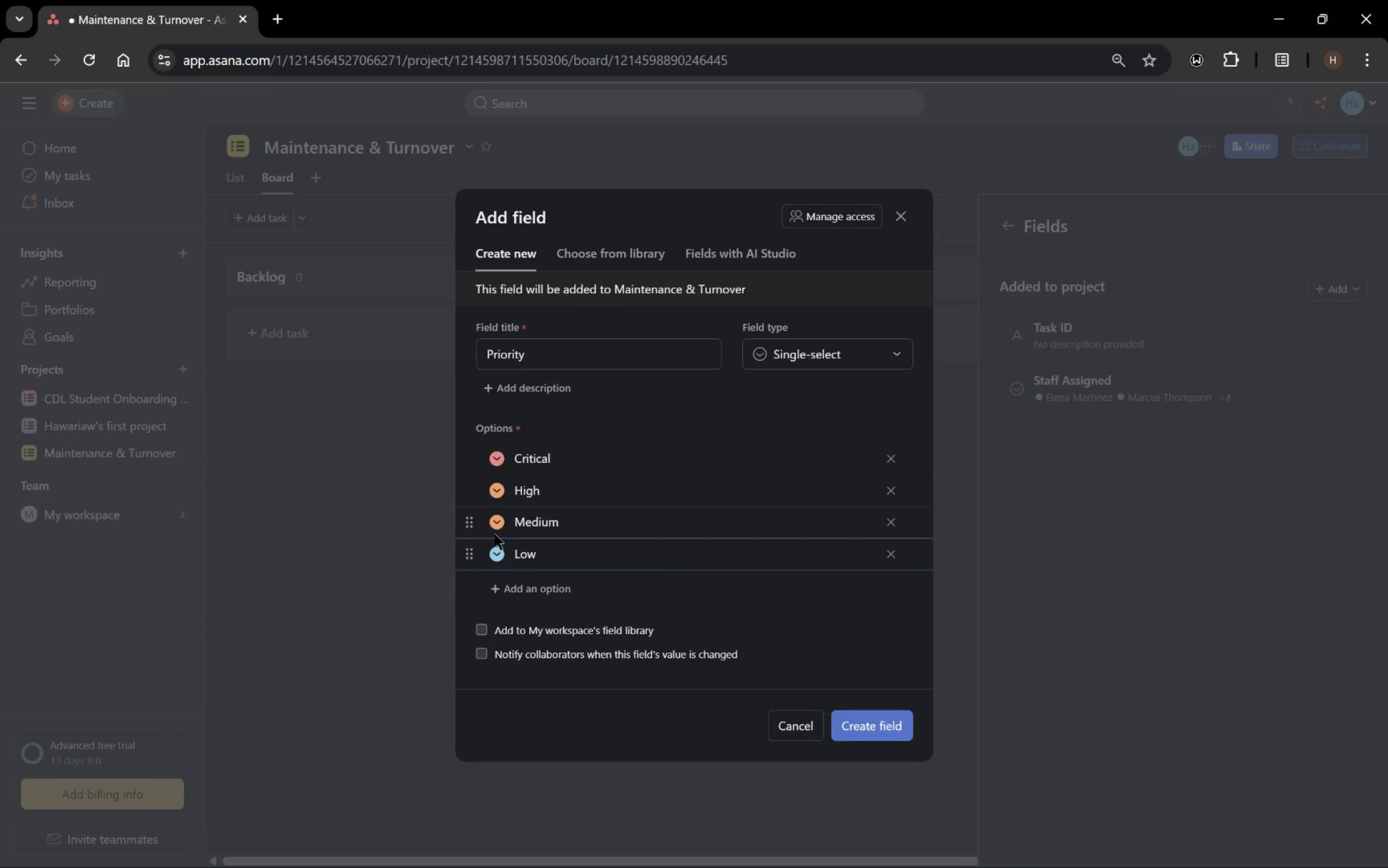 
left_click([494, 531])
 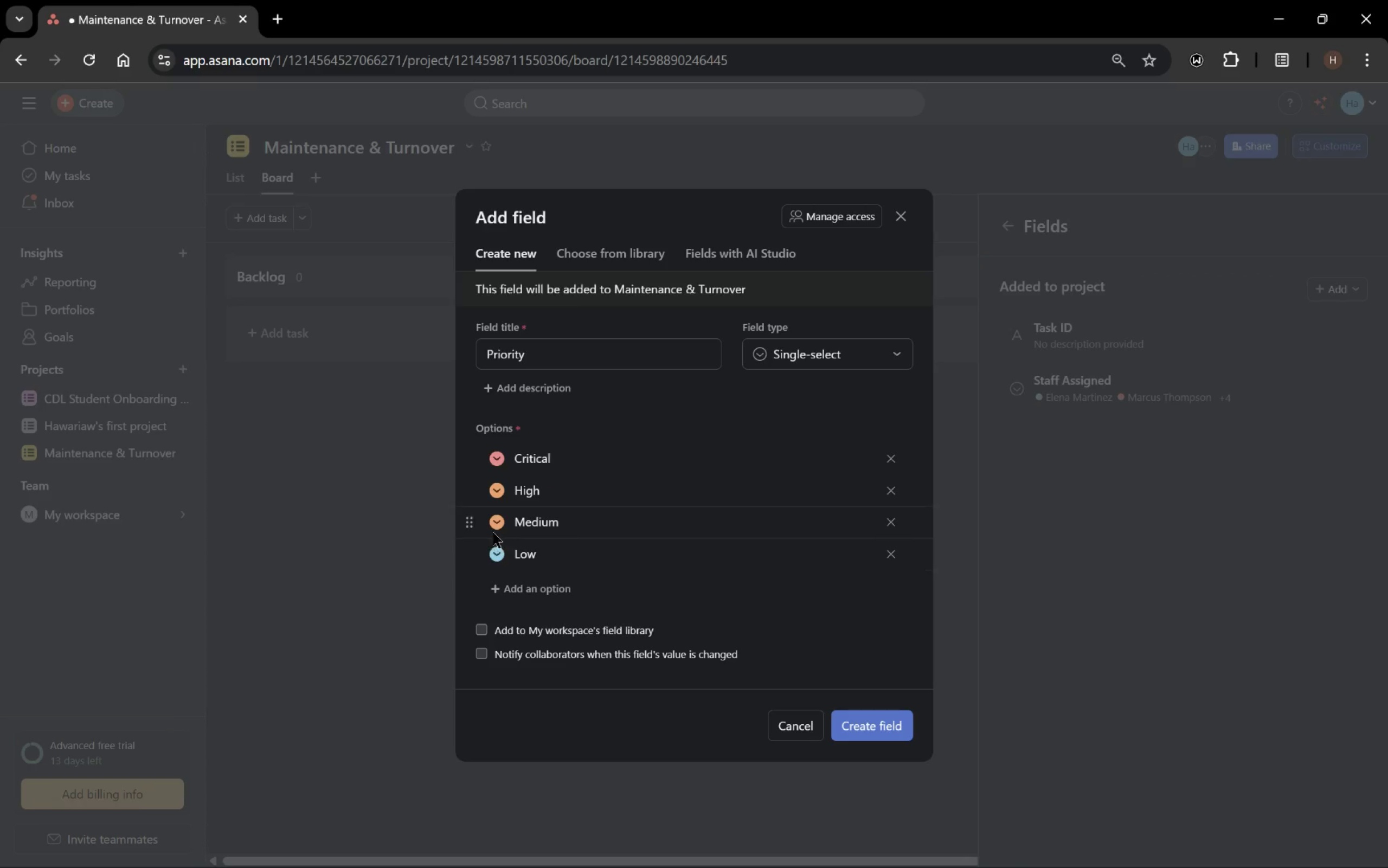 
left_click([493, 523])
 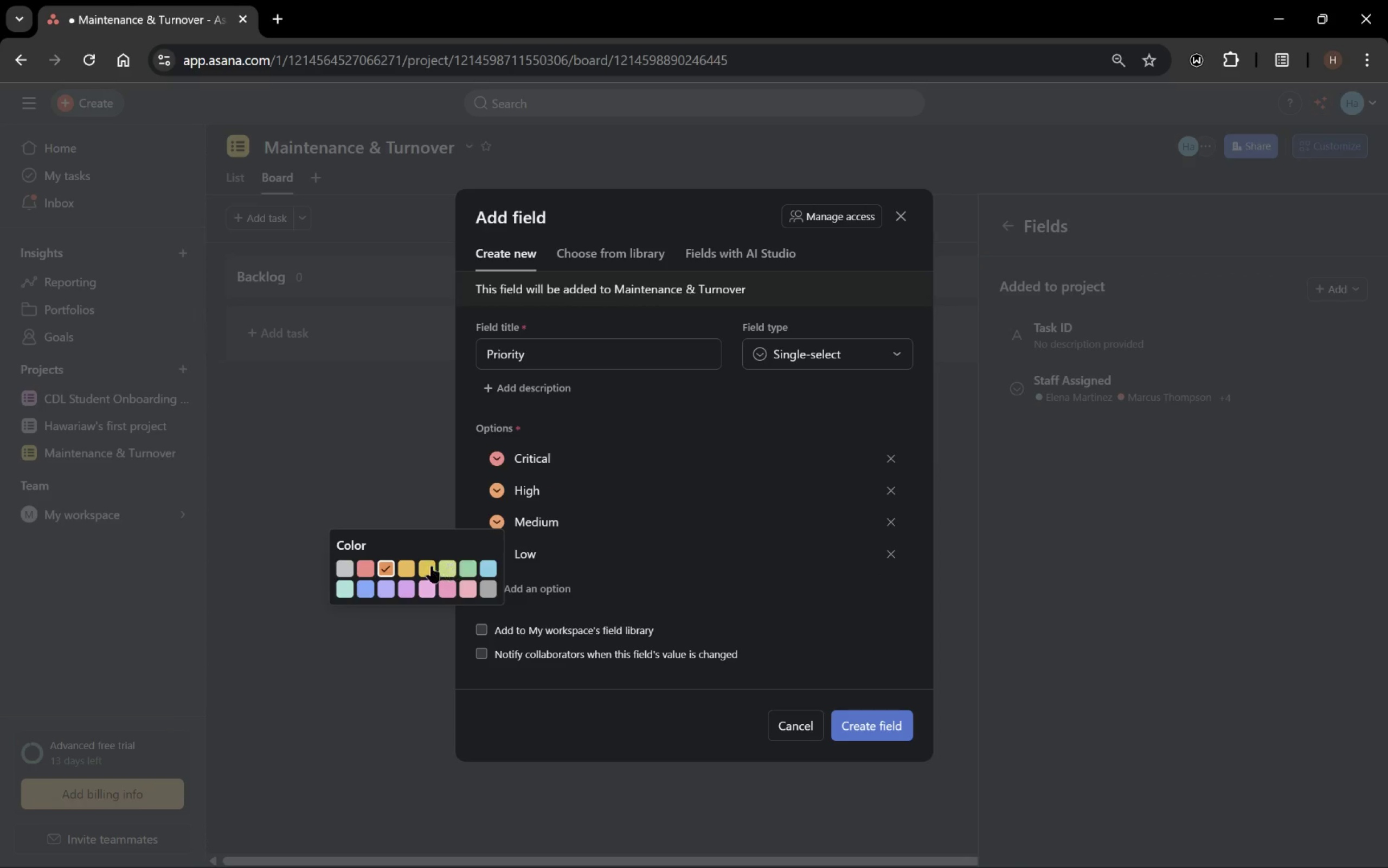 
left_click([427, 565])
 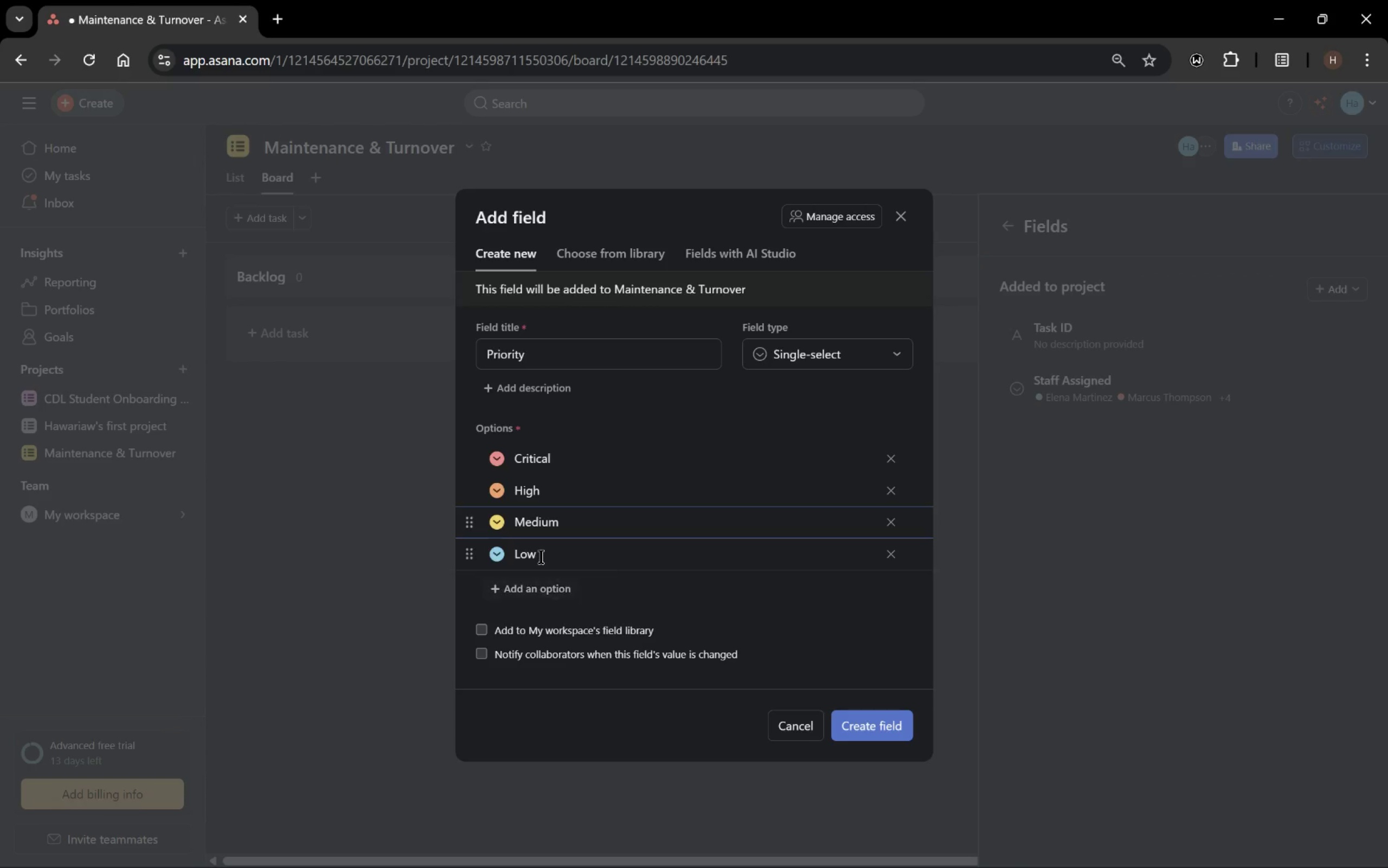 
left_click([499, 552])
 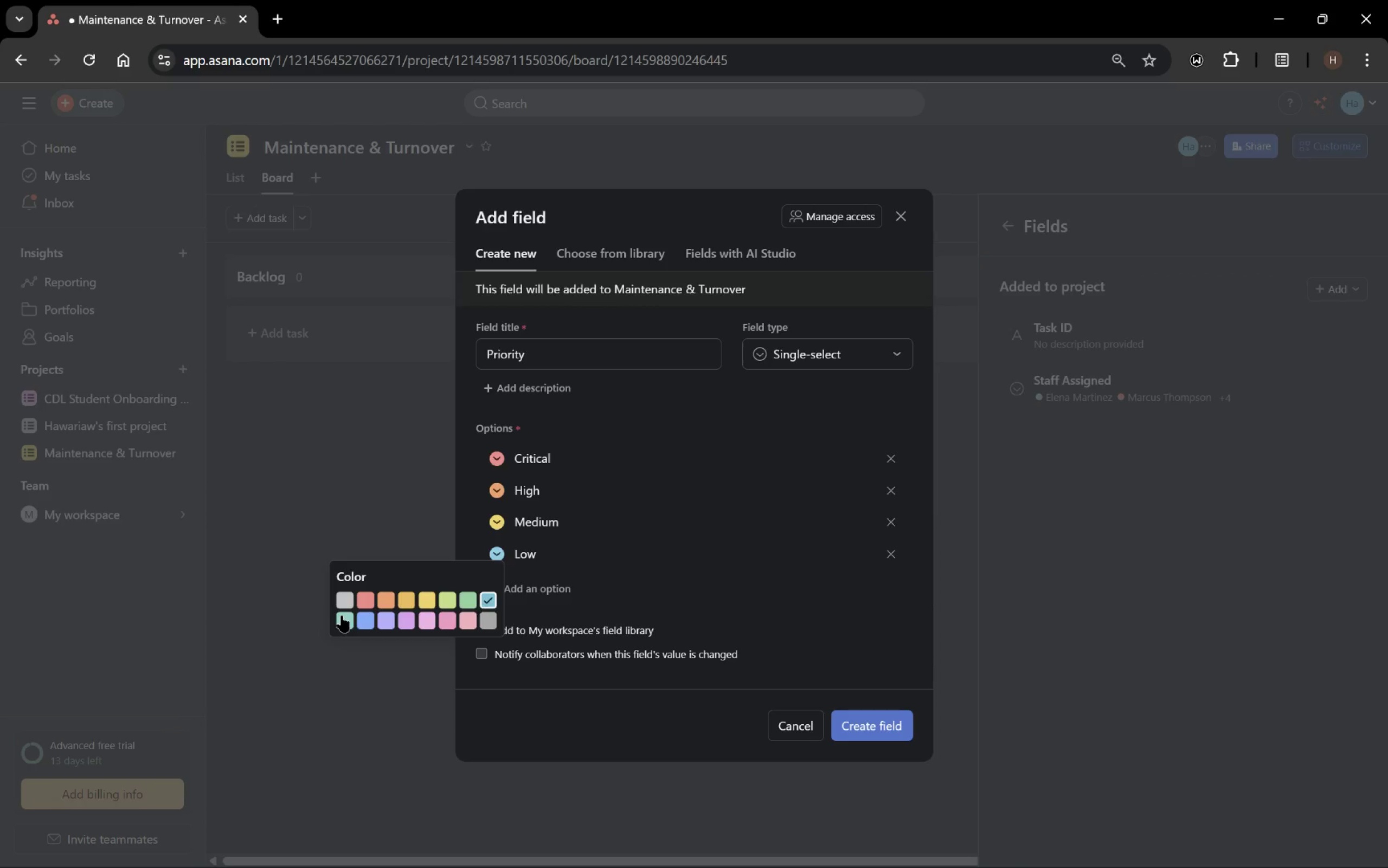 
left_click([464, 596])
 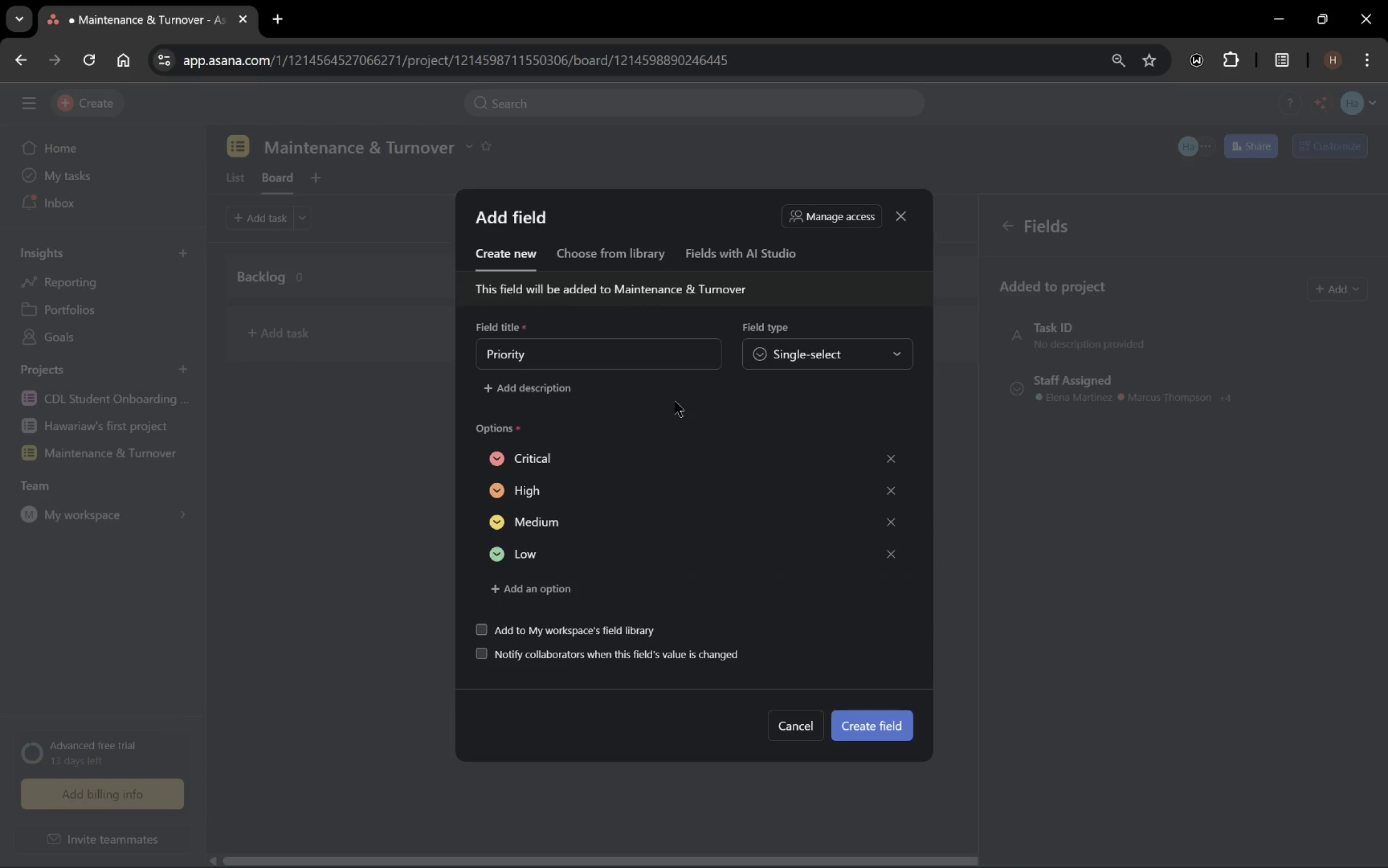 
left_click([497, 558])
 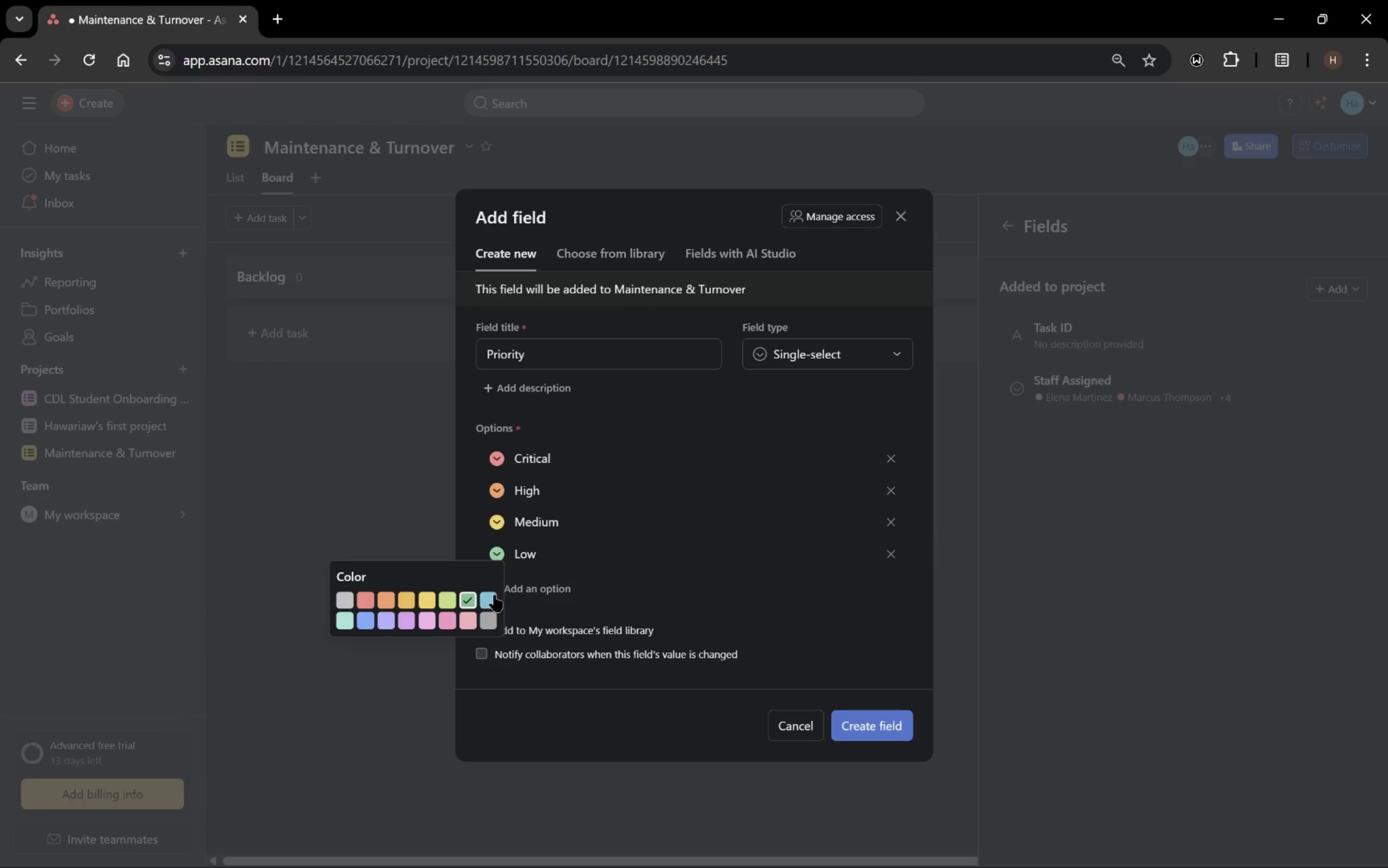 
left_click([494, 595])
 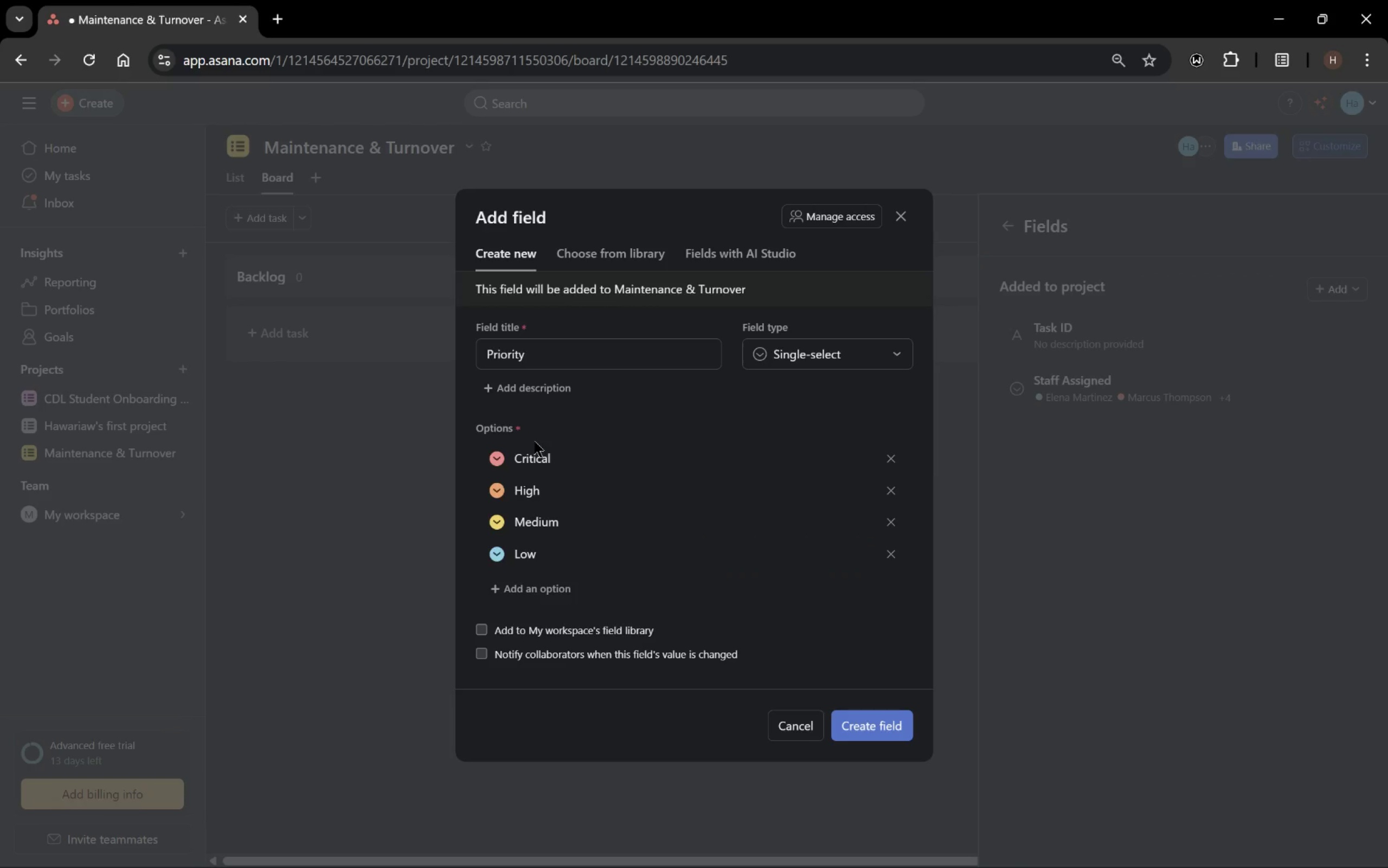 
left_click([501, 458])
 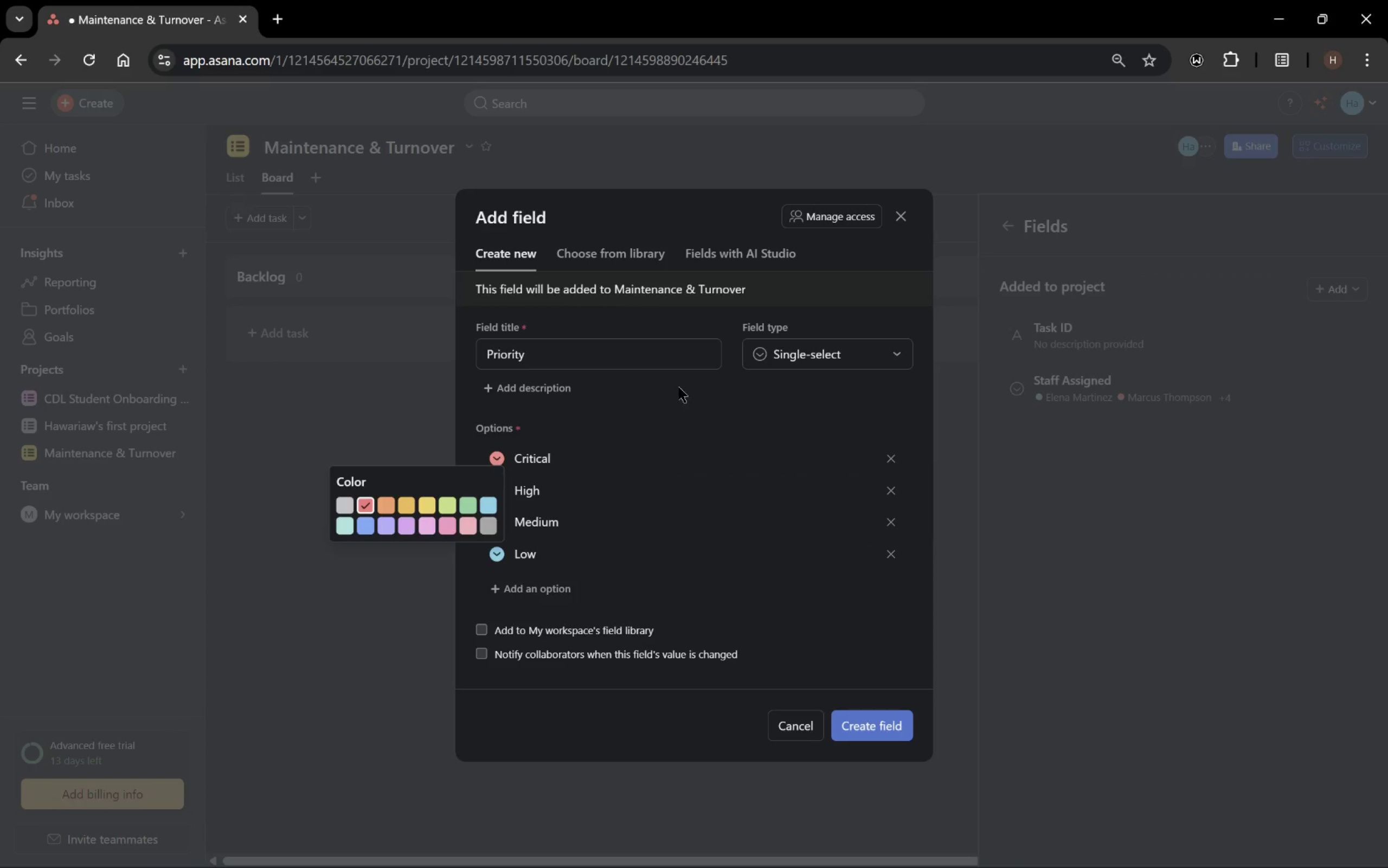 
left_click([679, 387])
 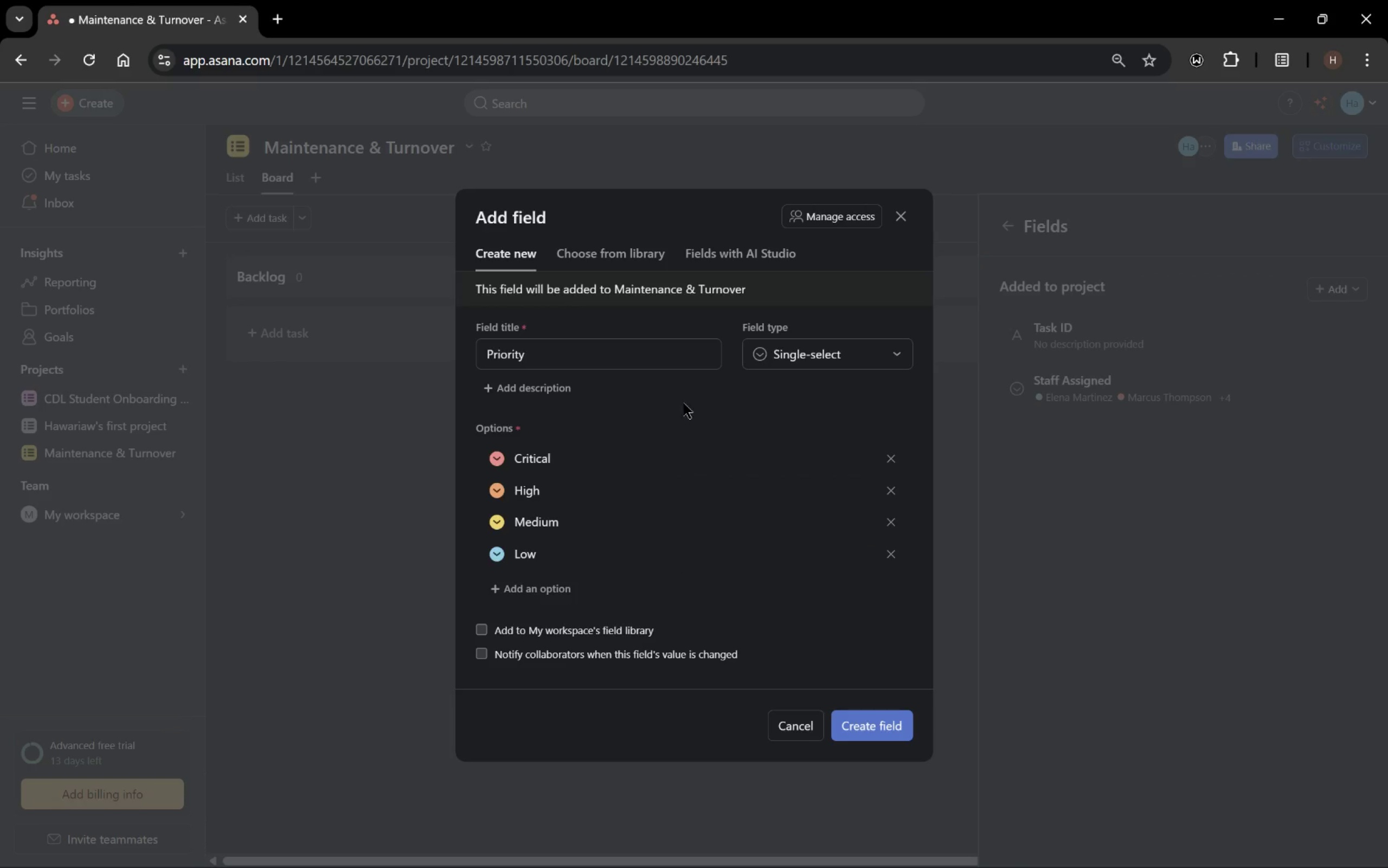 
left_click([497, 466])
 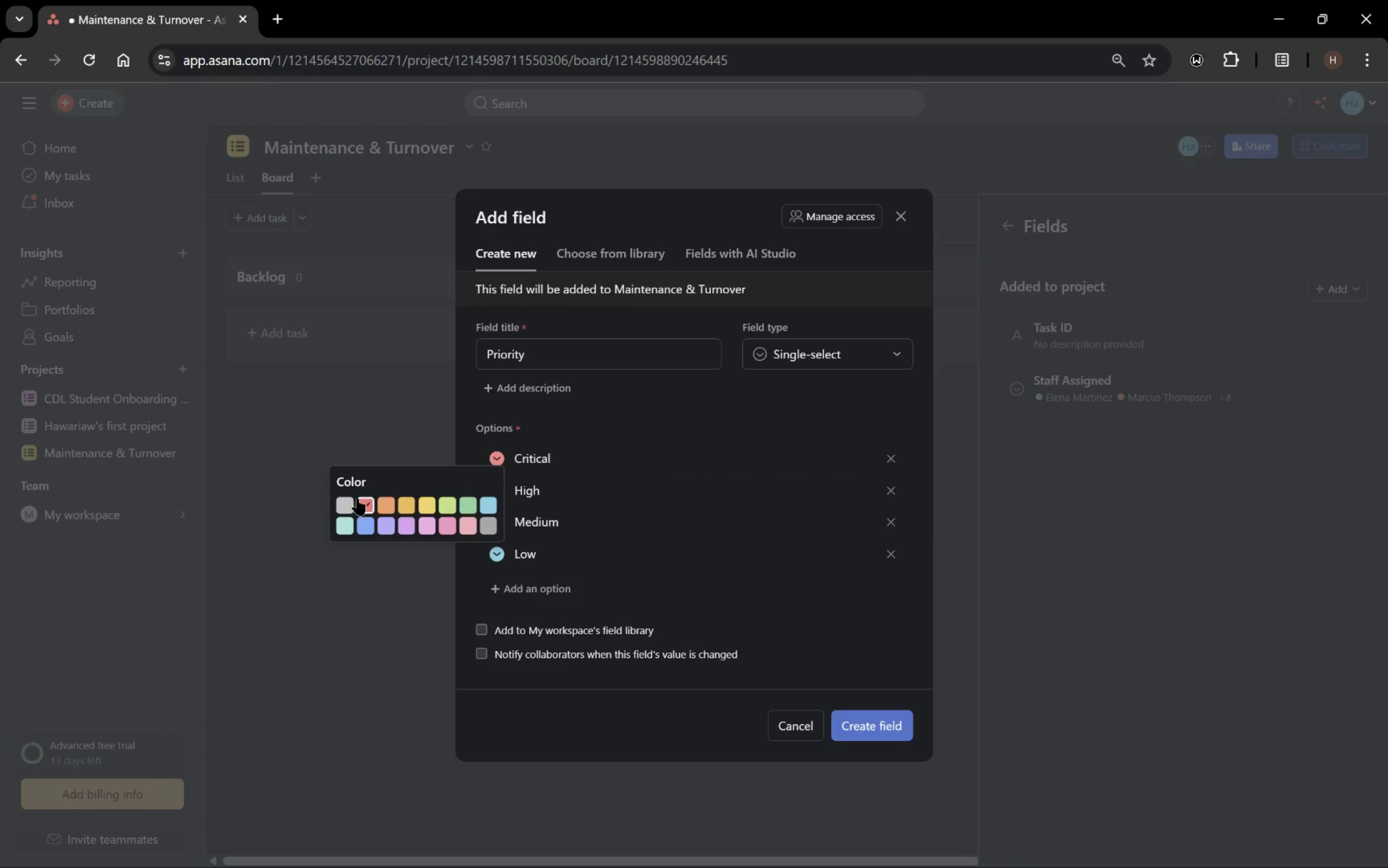 
left_click([350, 498])
 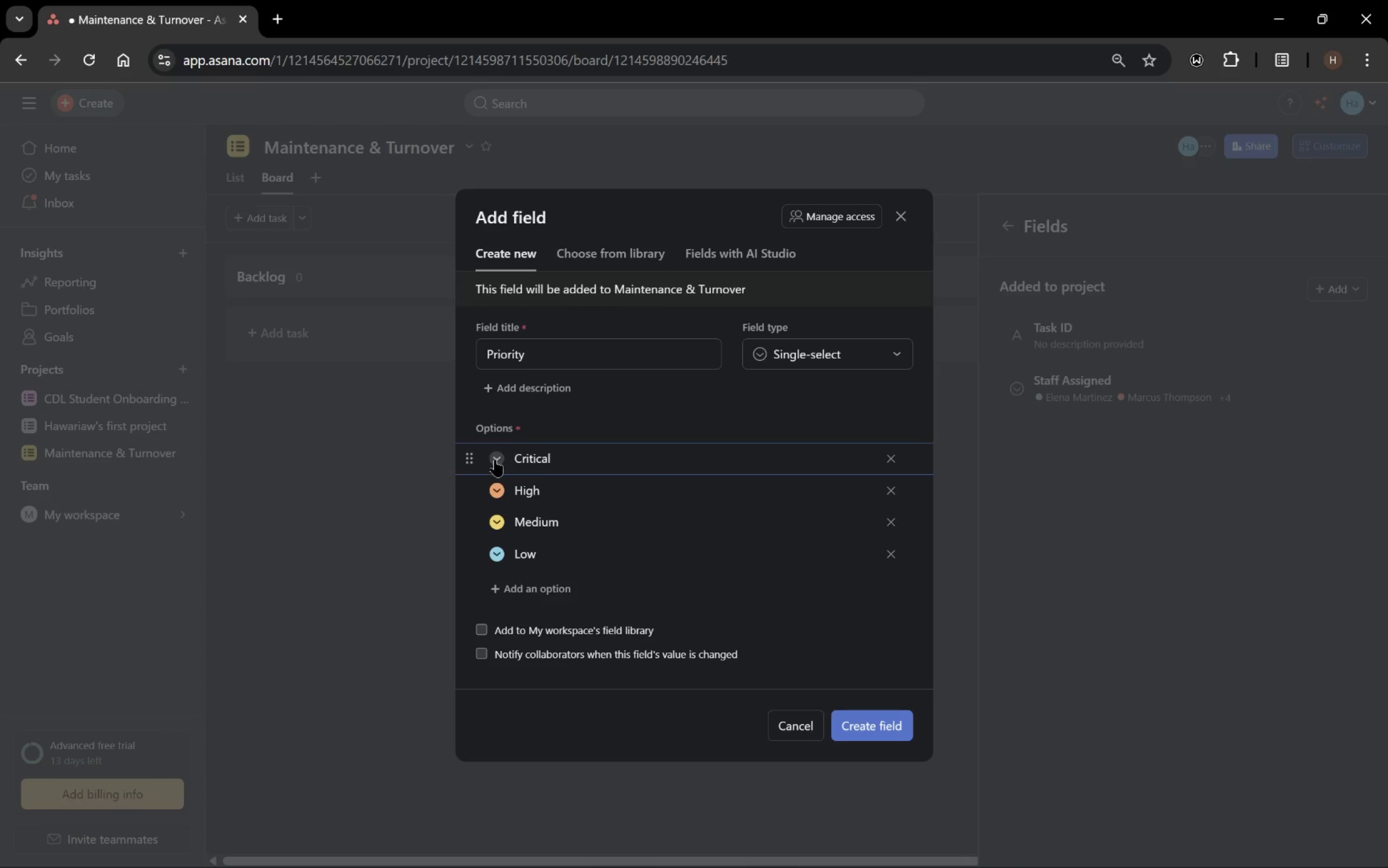 
left_click([496, 460])
 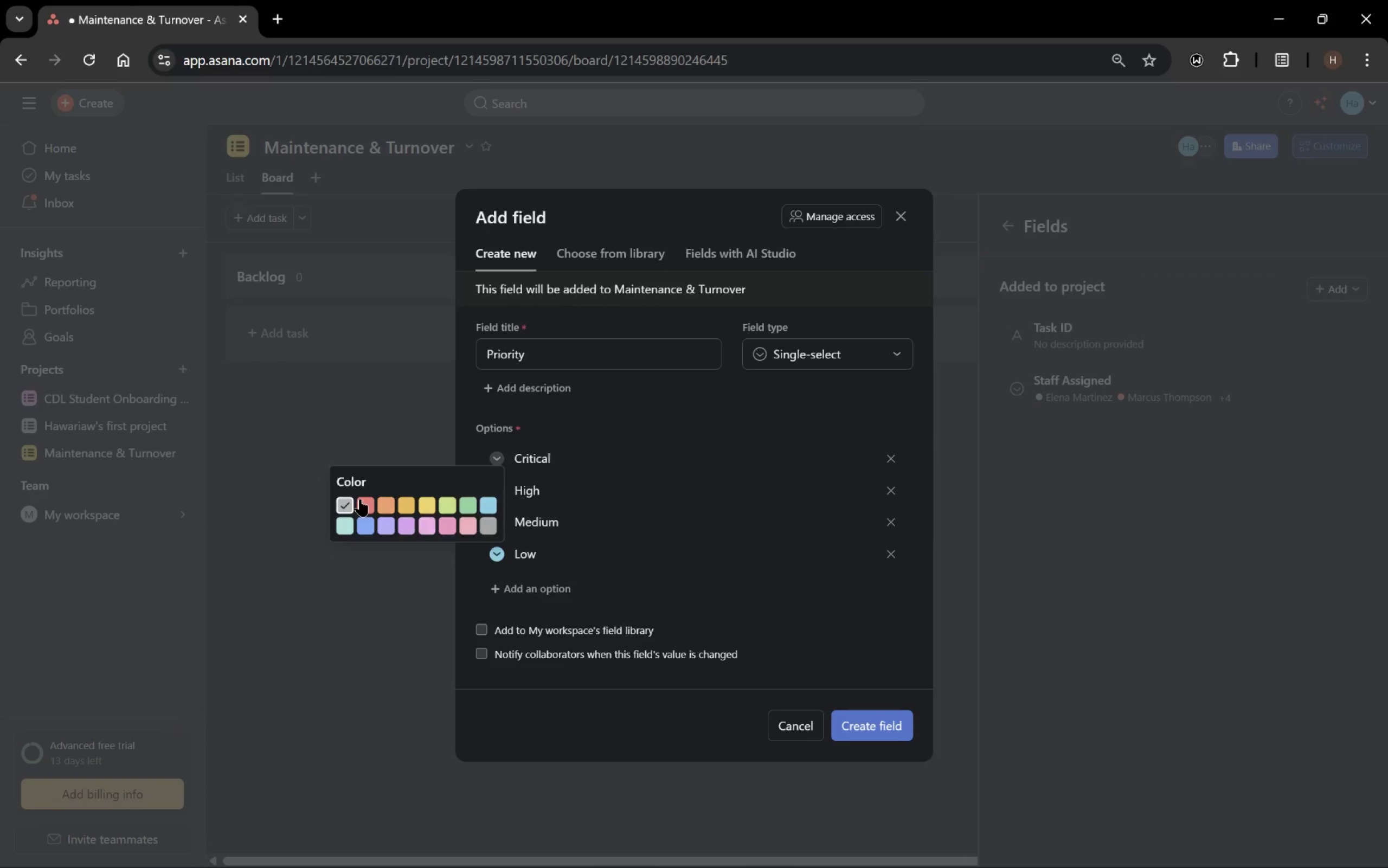 
left_click([365, 500])
 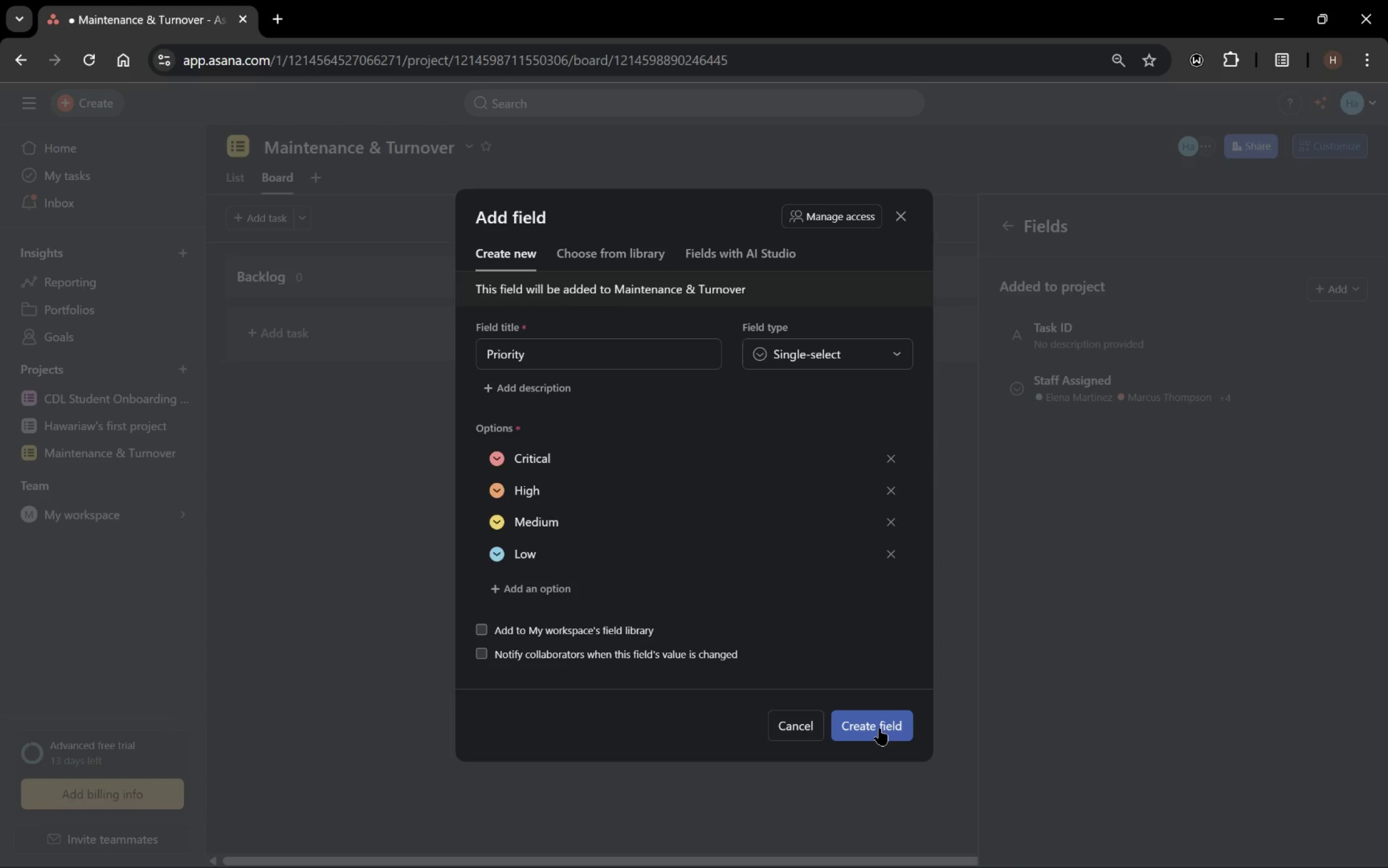 
left_click([879, 728])
 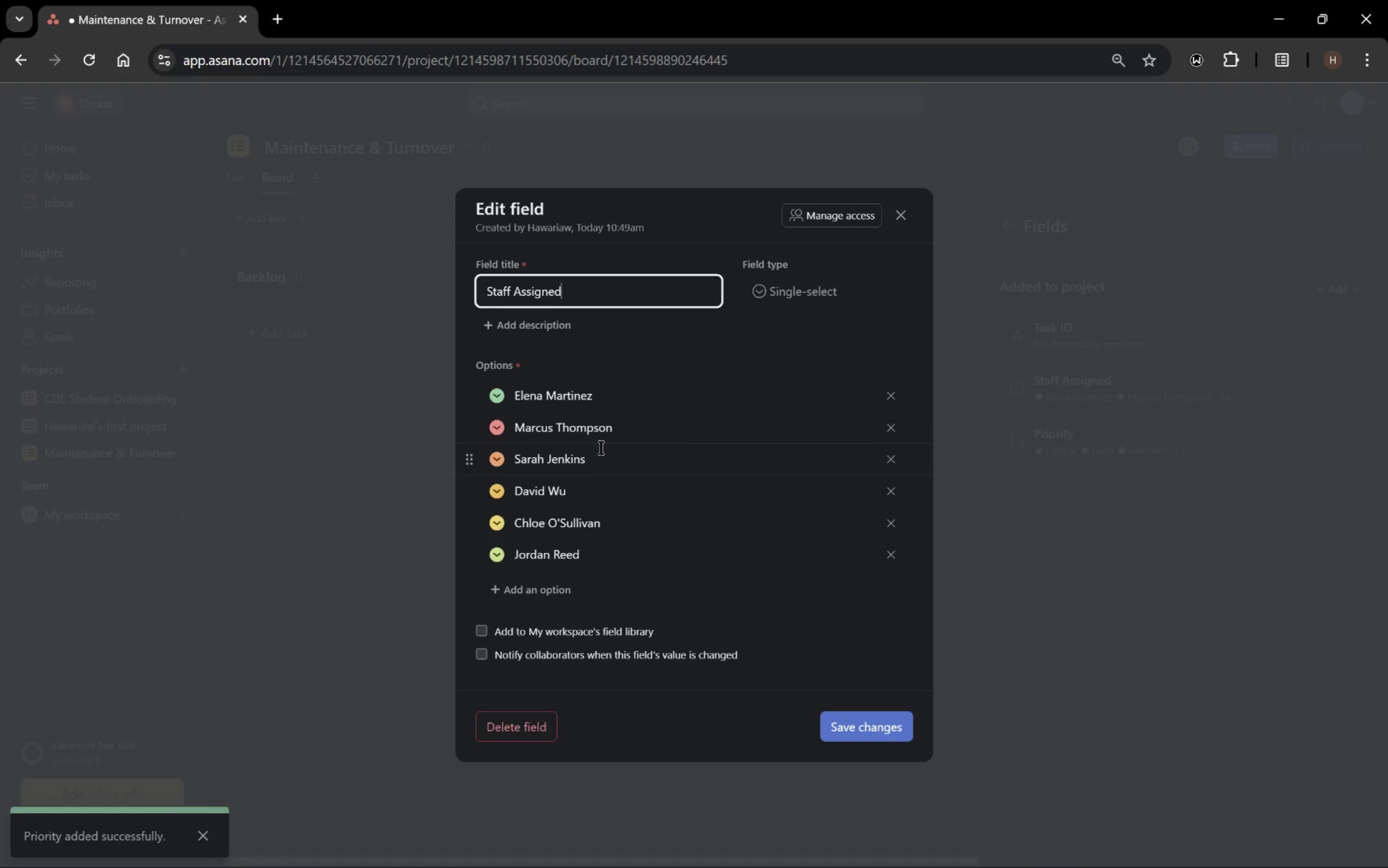 
left_click([494, 395])
 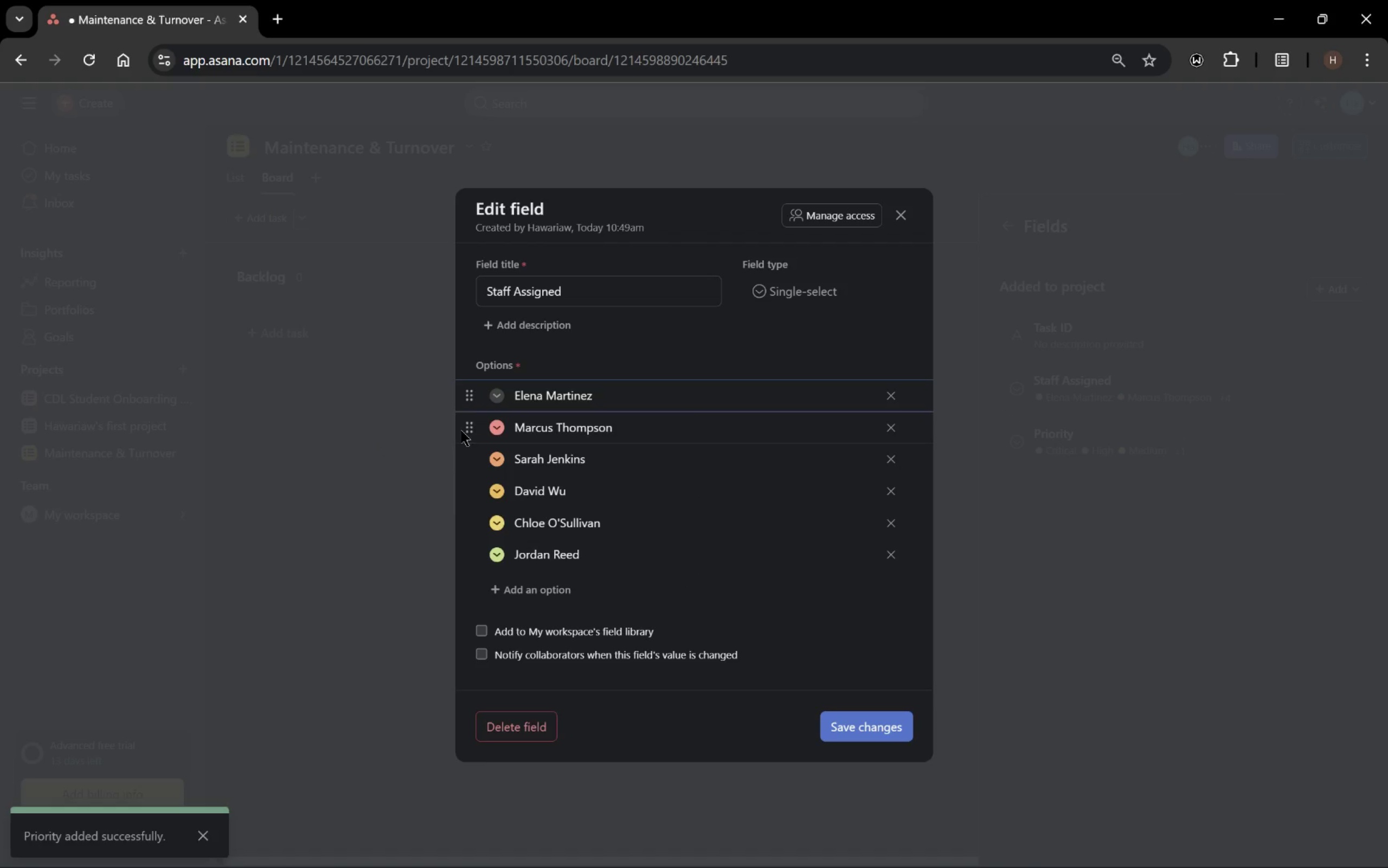 
left_click([497, 428])
 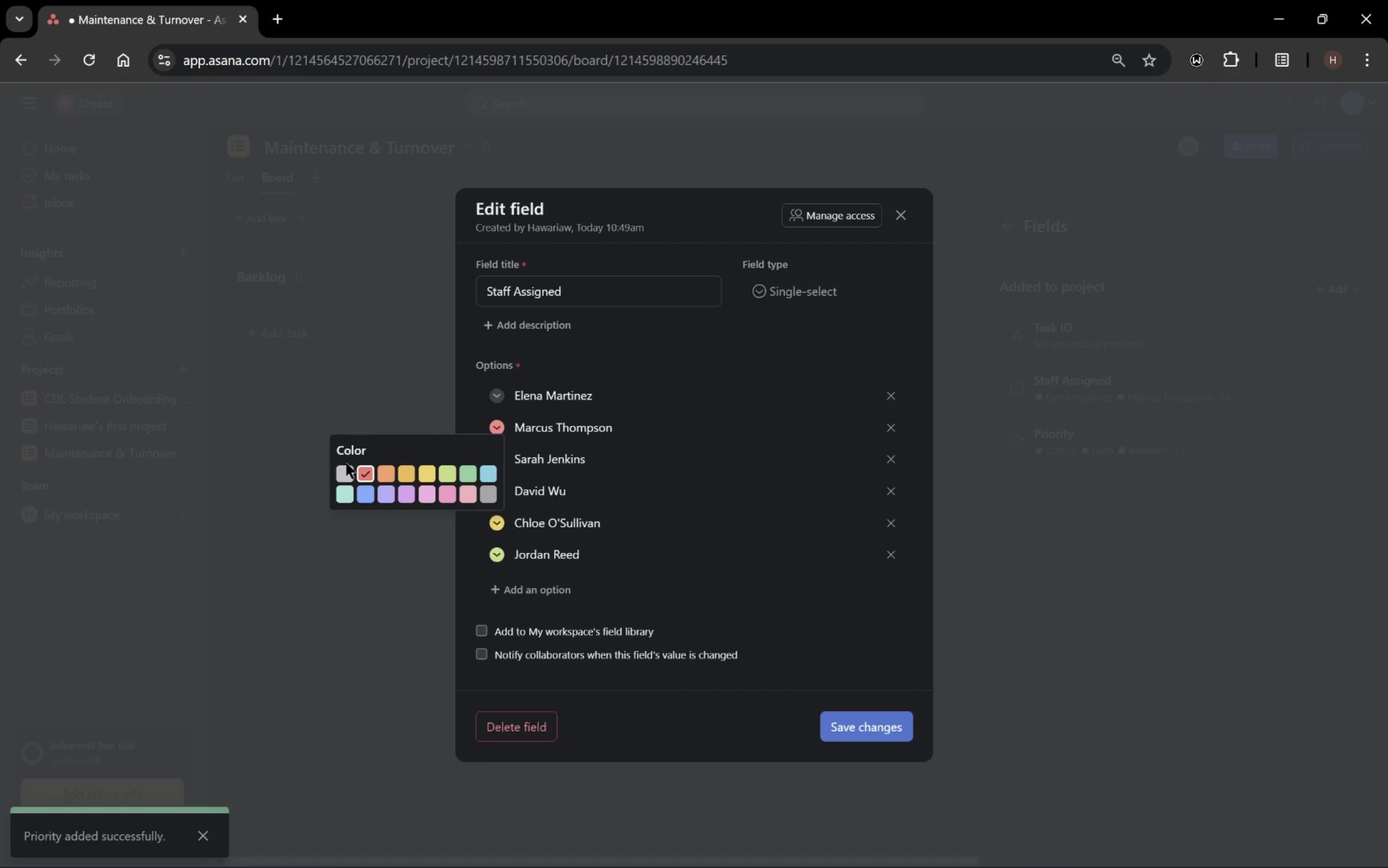 
left_click([344, 475])
 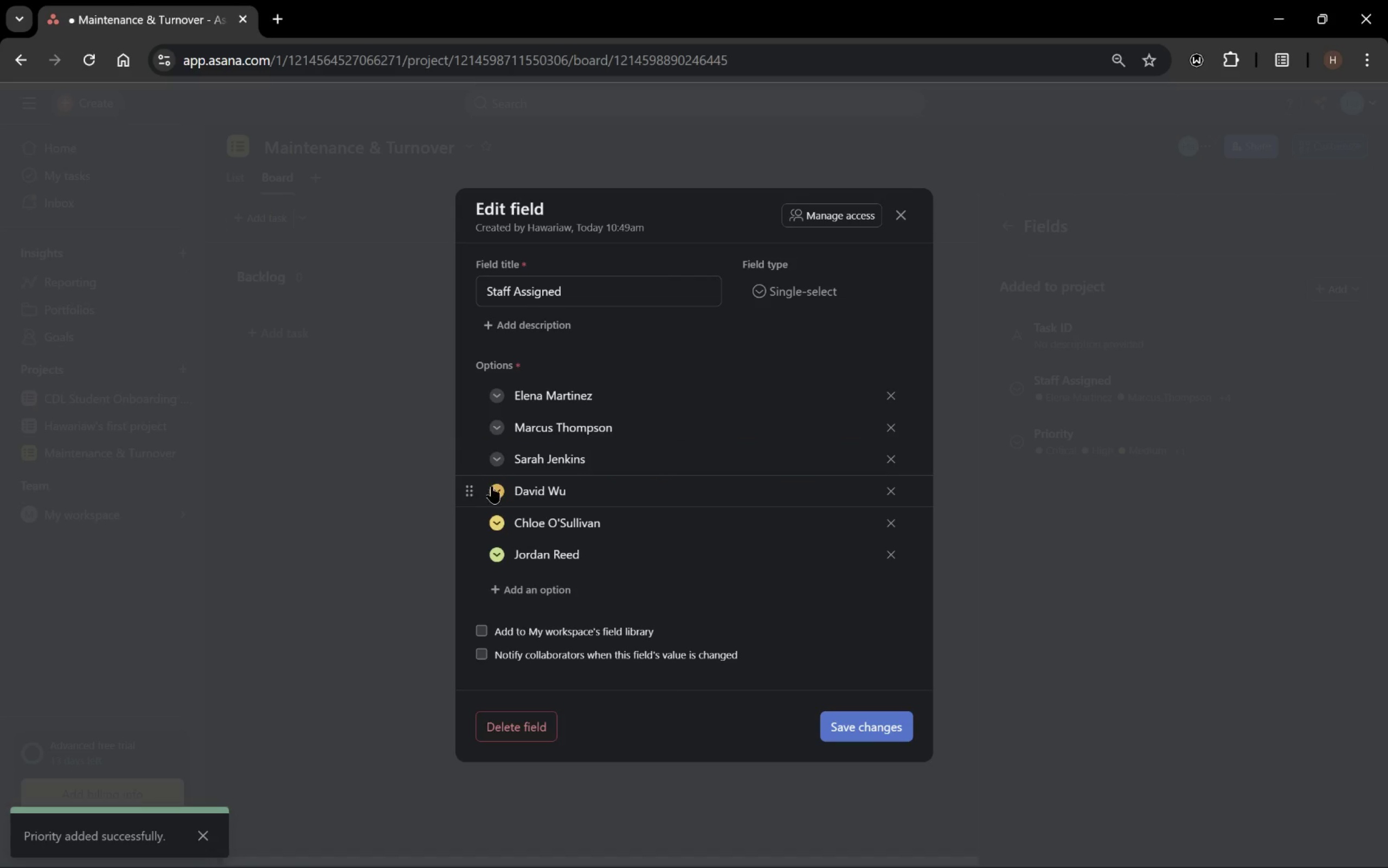 
left_click([498, 491])
 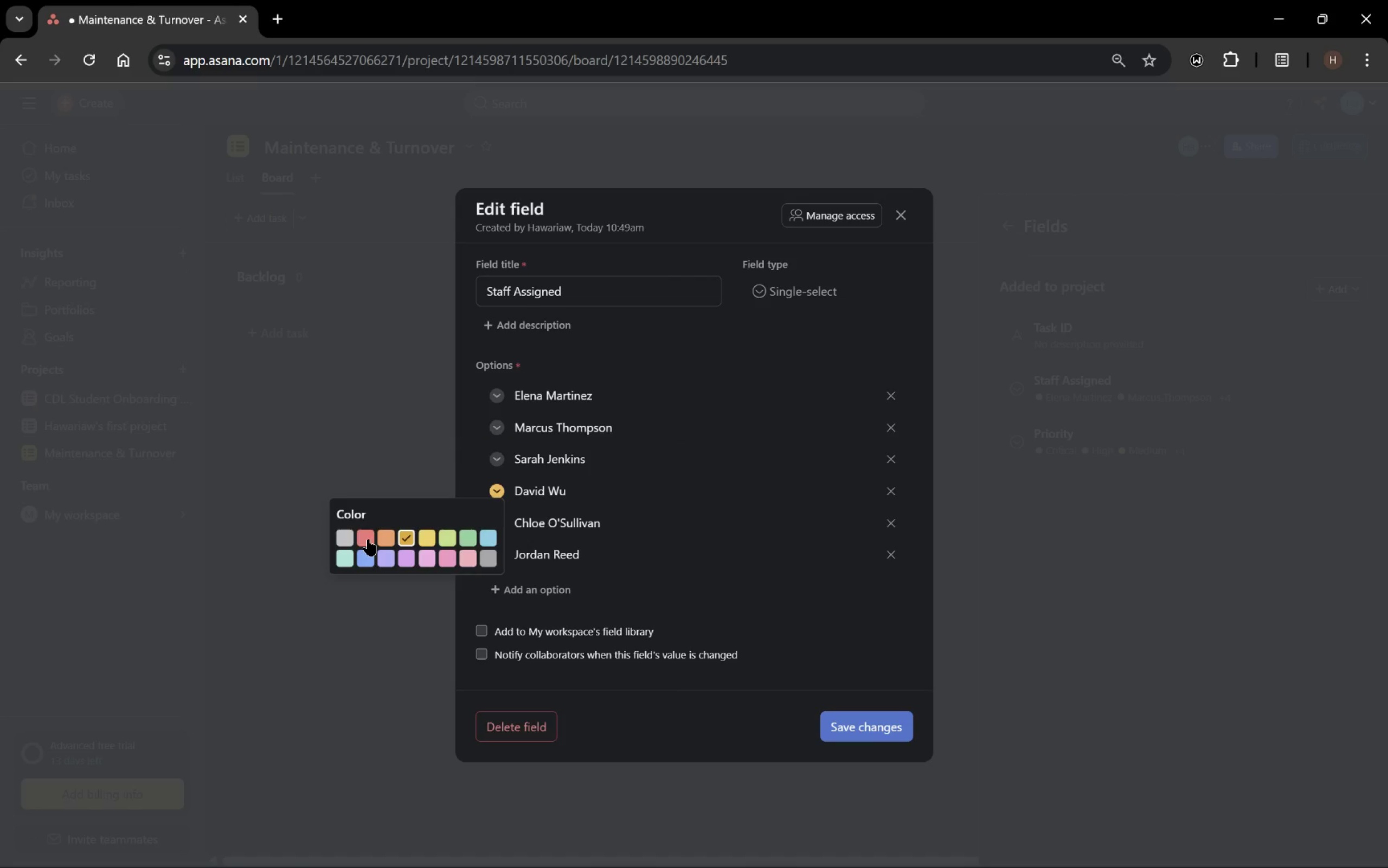 
left_click([348, 539])
 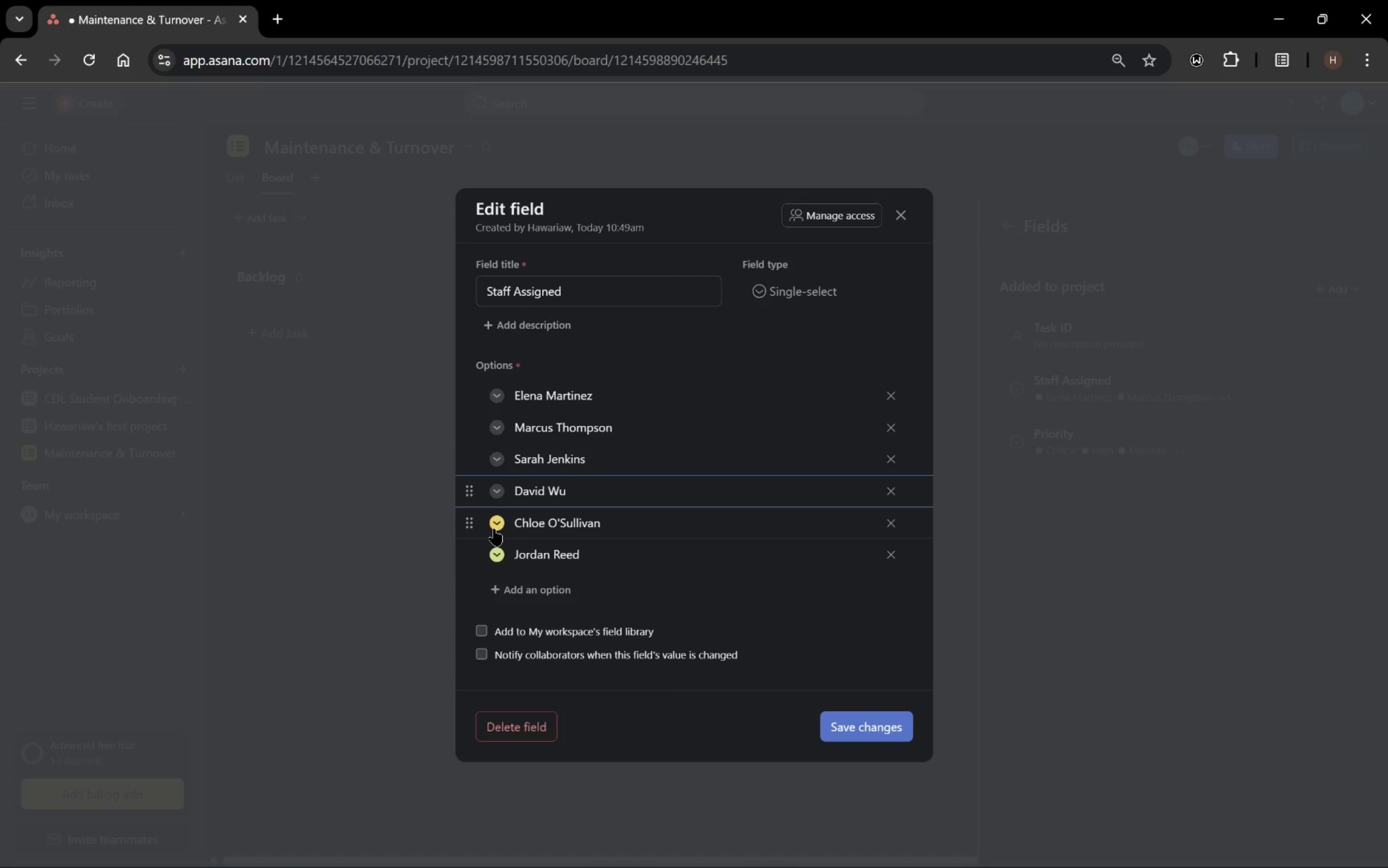 
left_click([497, 527])
 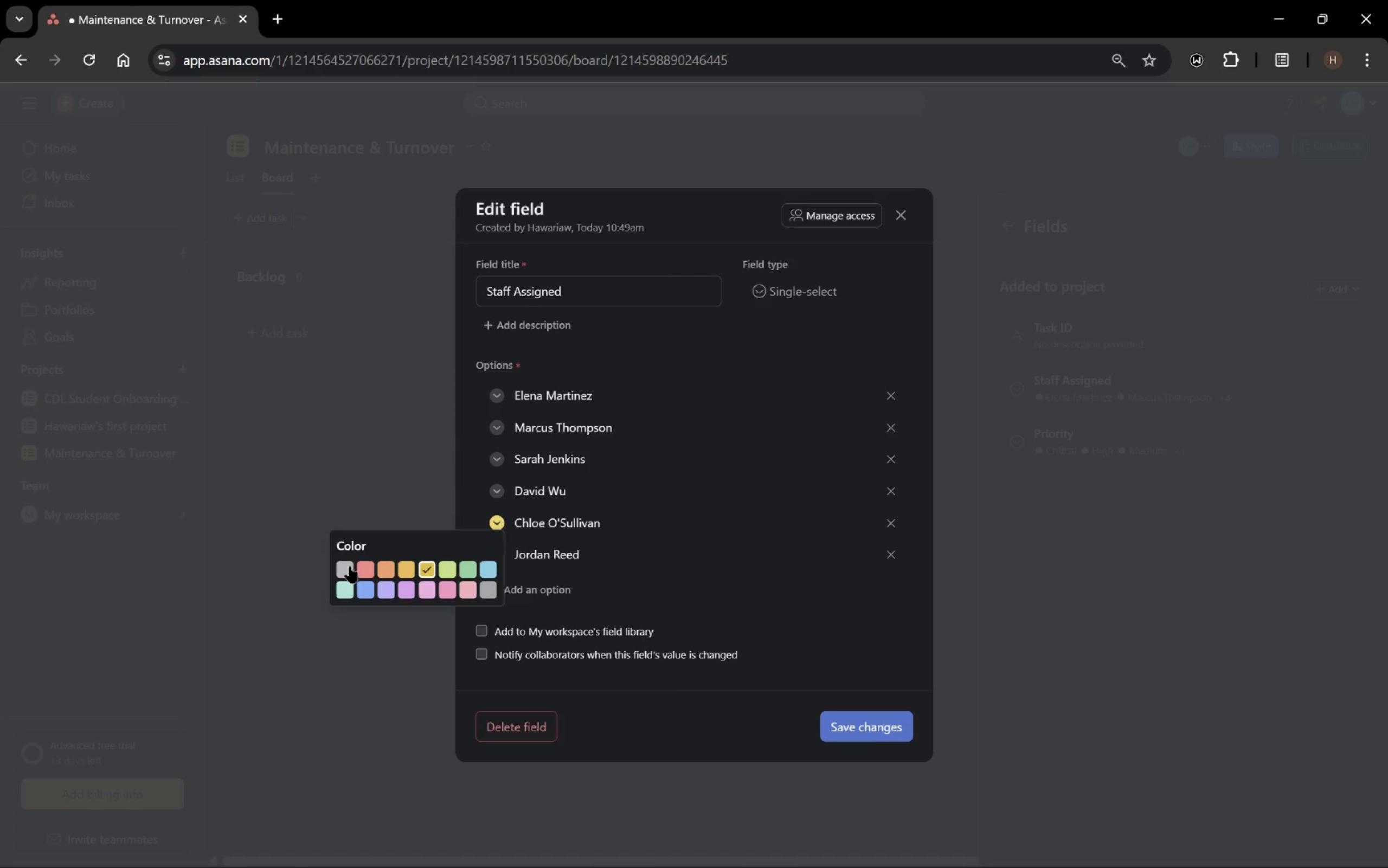 
left_click([345, 567])
 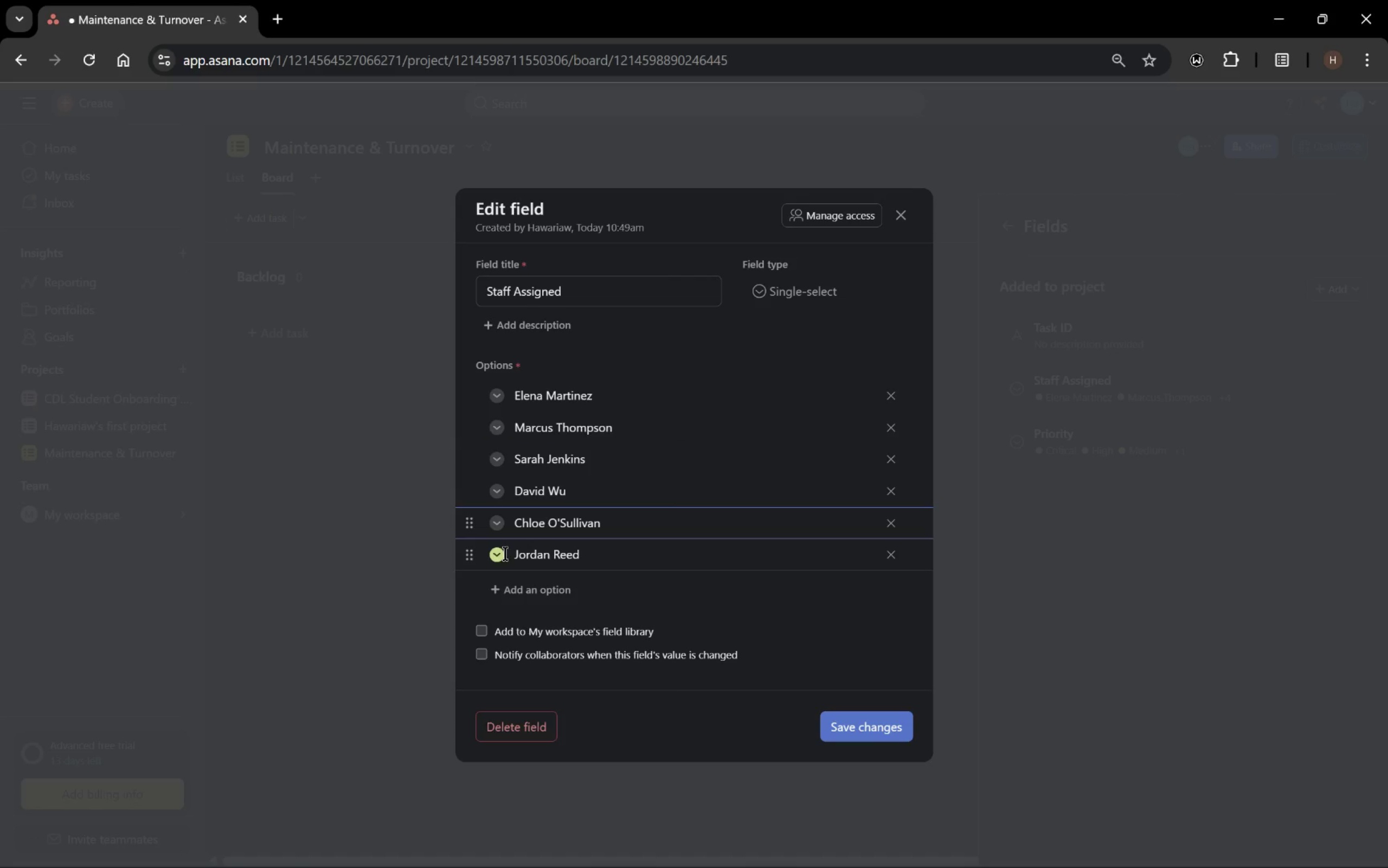 
left_click([500, 554])
 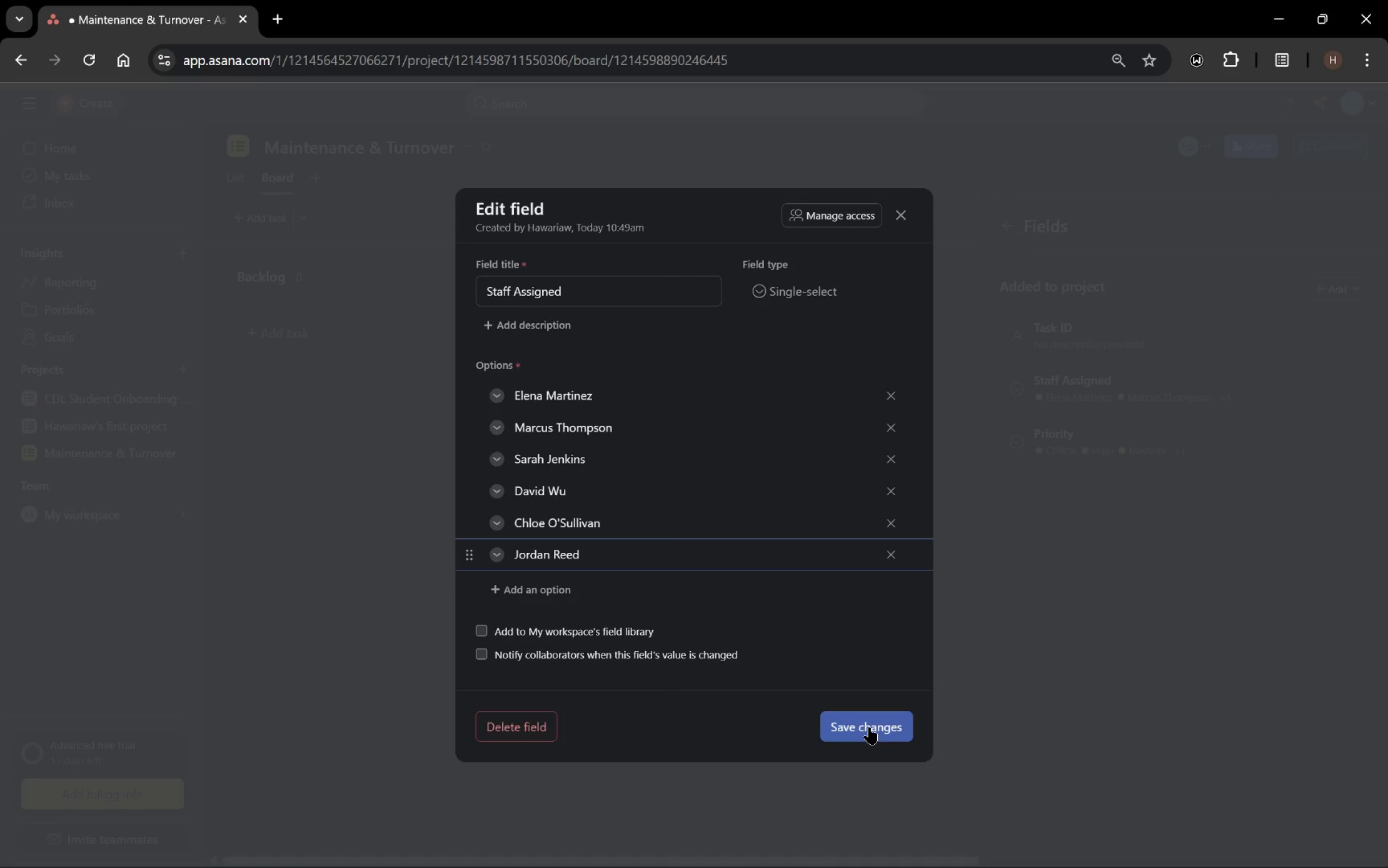 
left_click([869, 732])
 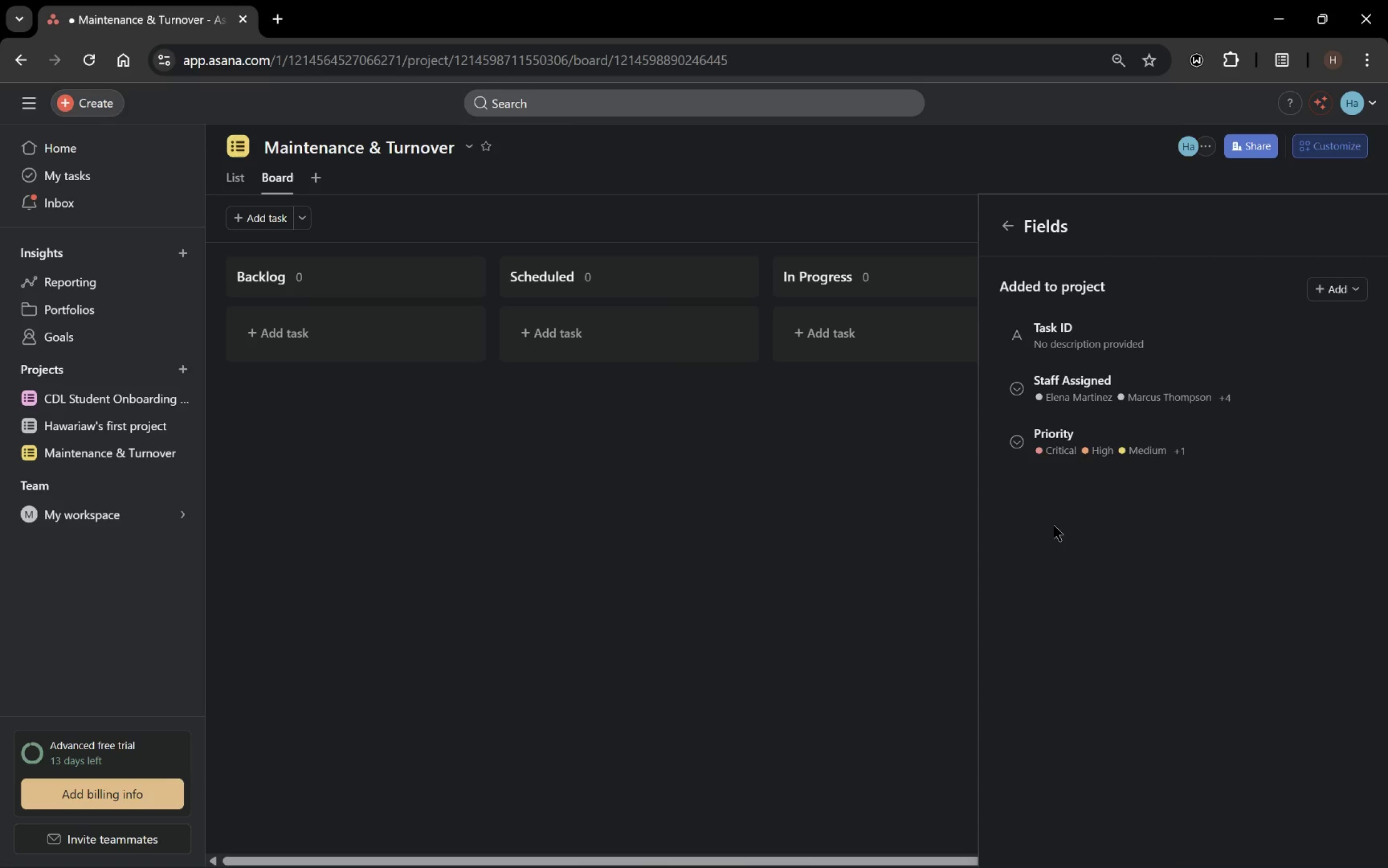 
wait(20.67)
 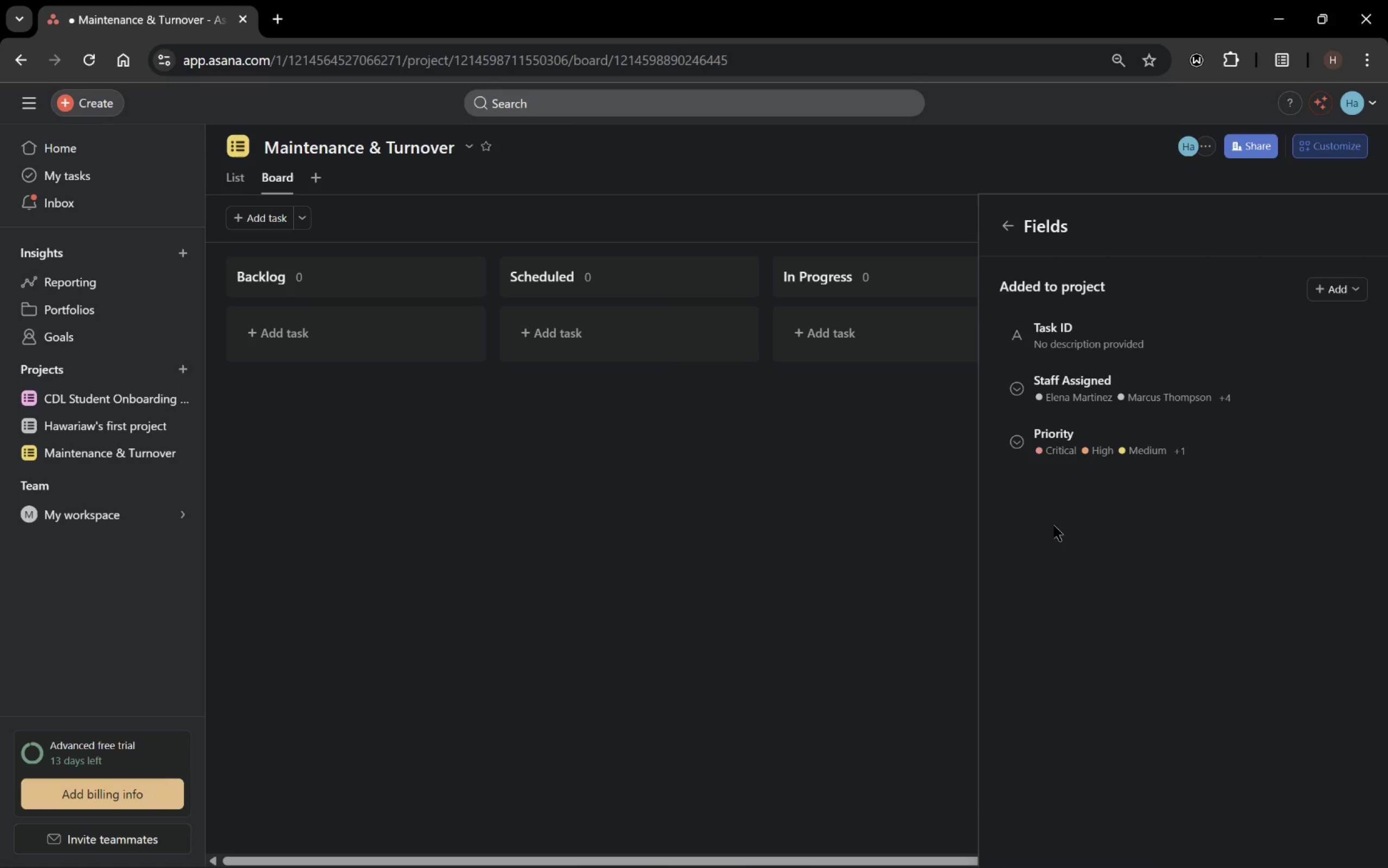 
left_click([1339, 294])
 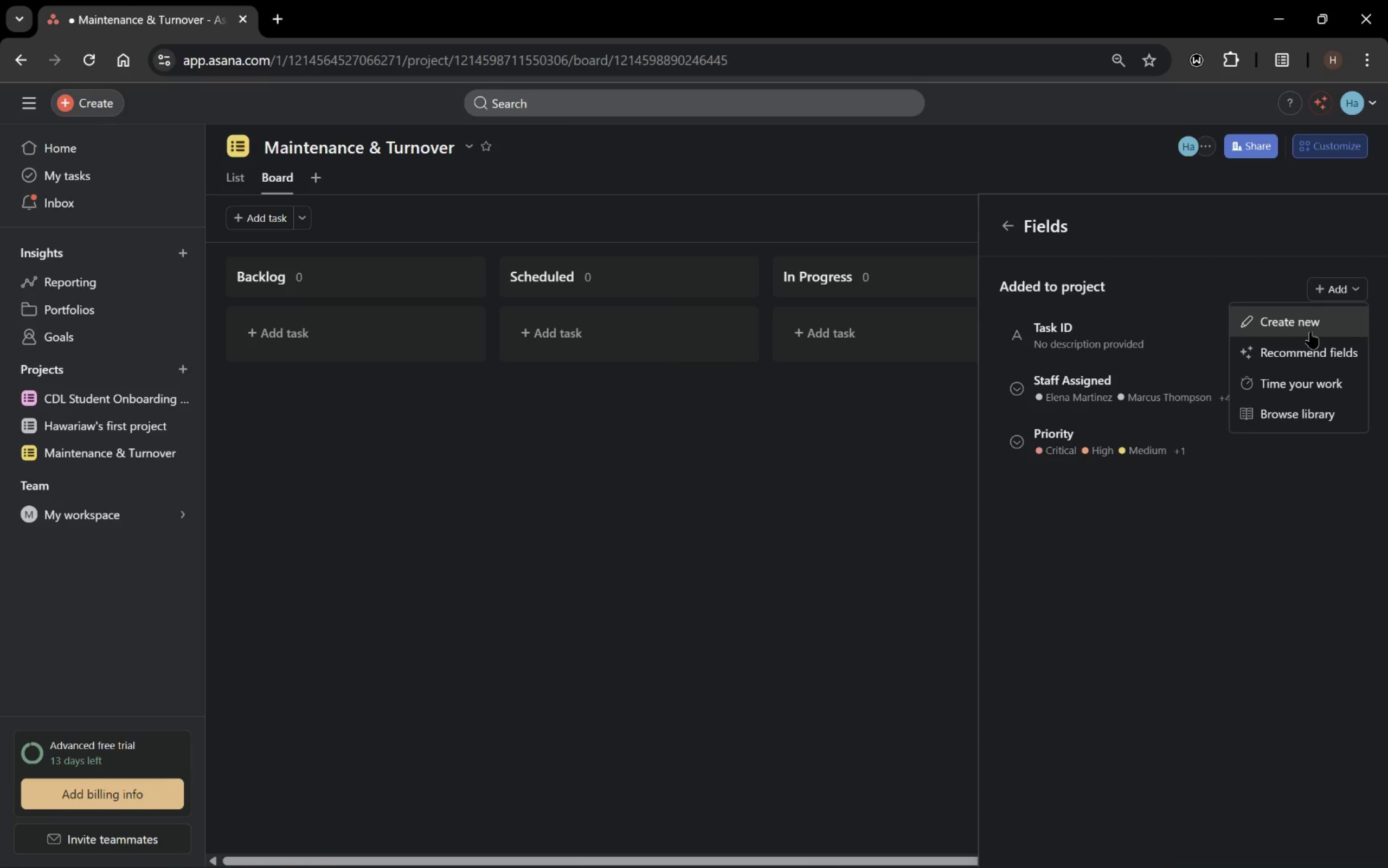 
left_click([1310, 332])
 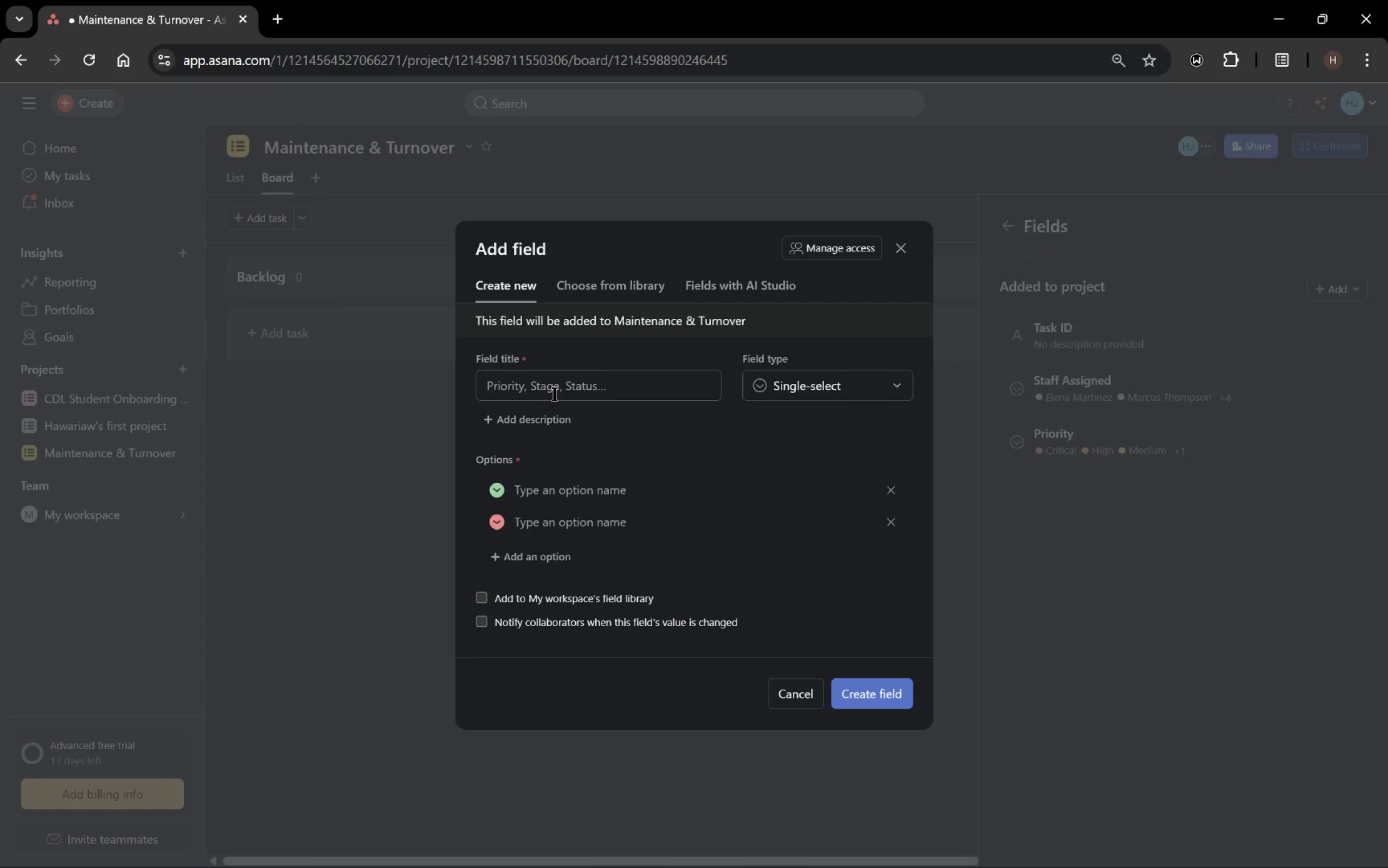 
left_click([542, 390])
 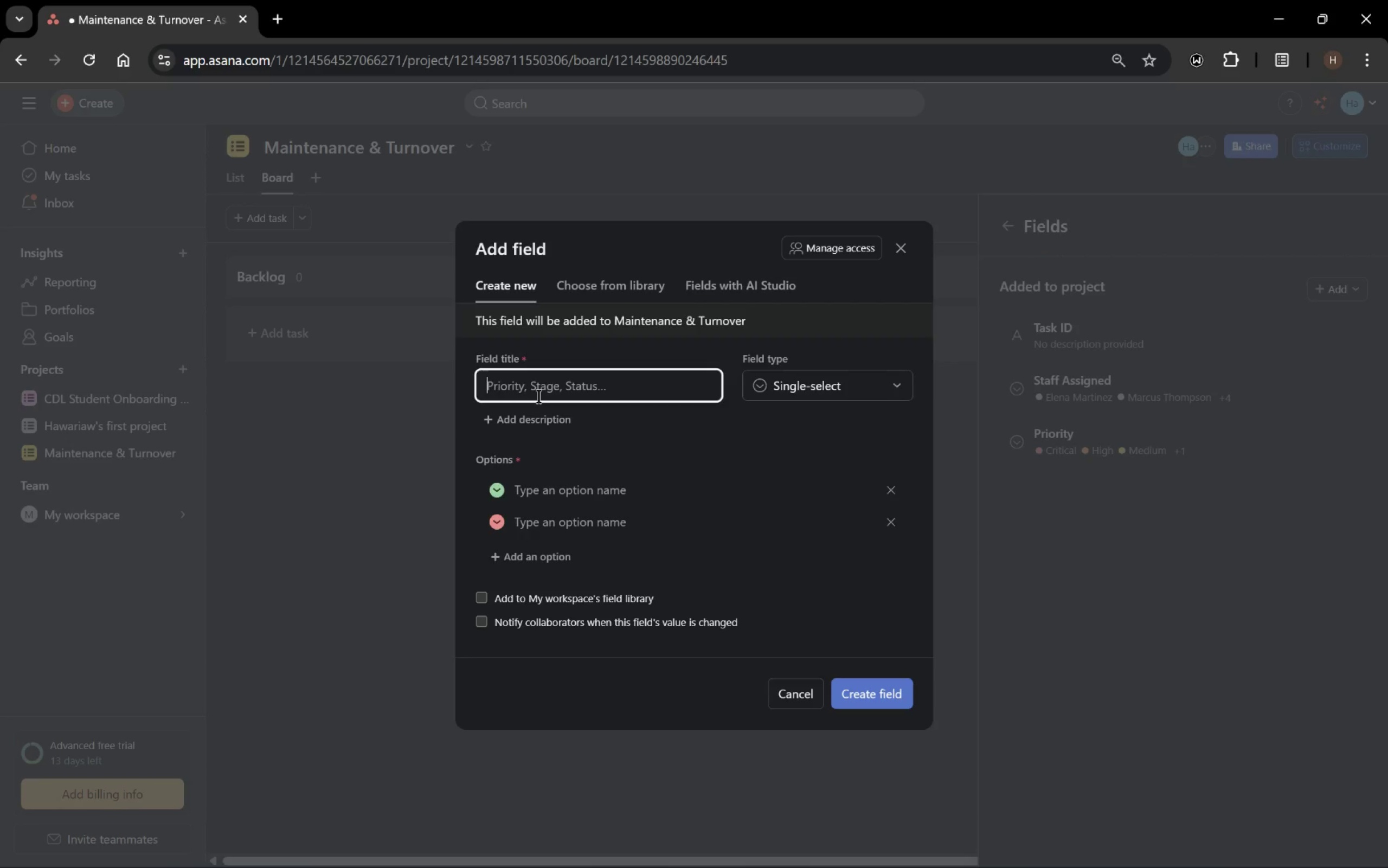 
type(Unit)
 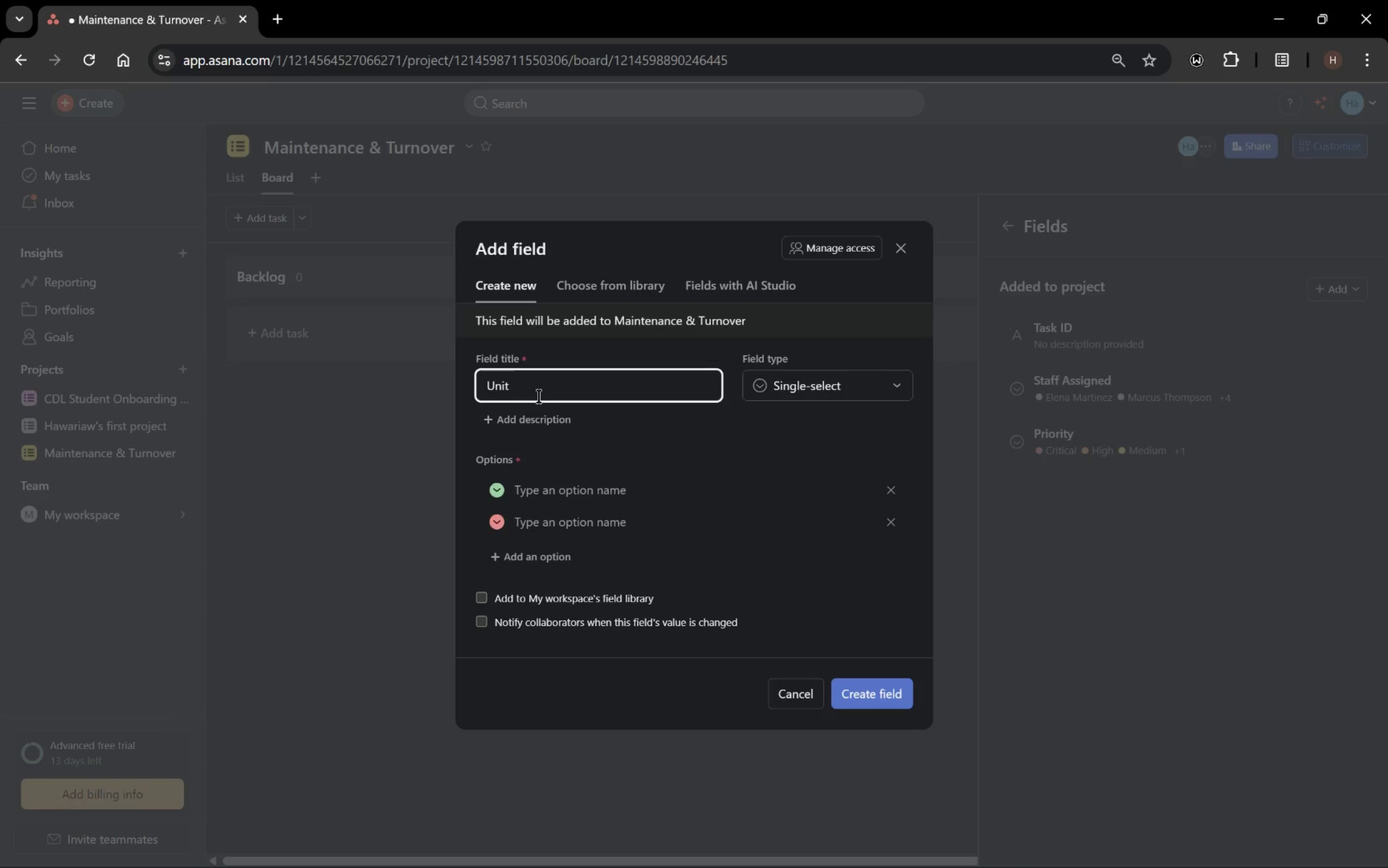 
wait(14.07)
 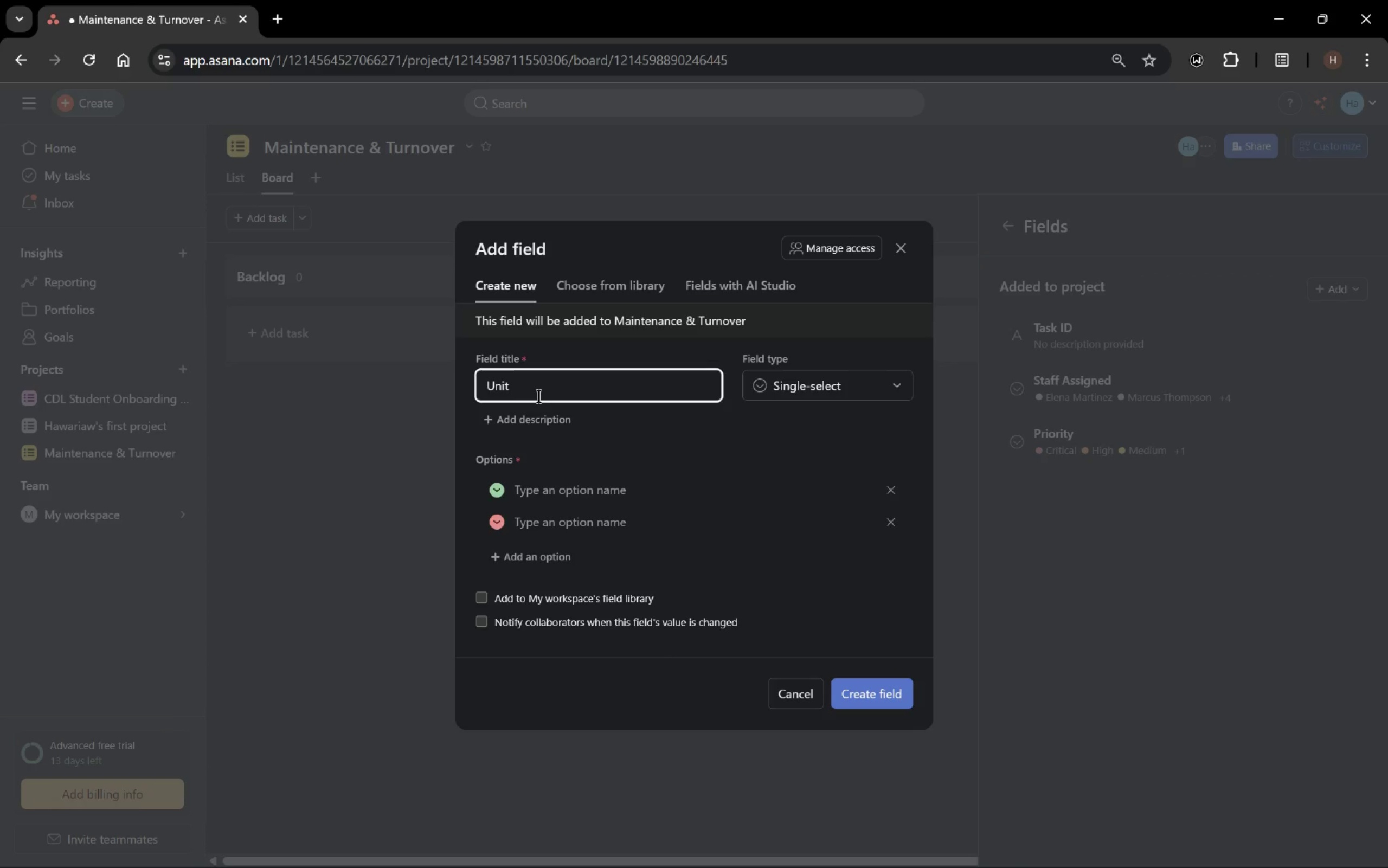 
type( Number)
 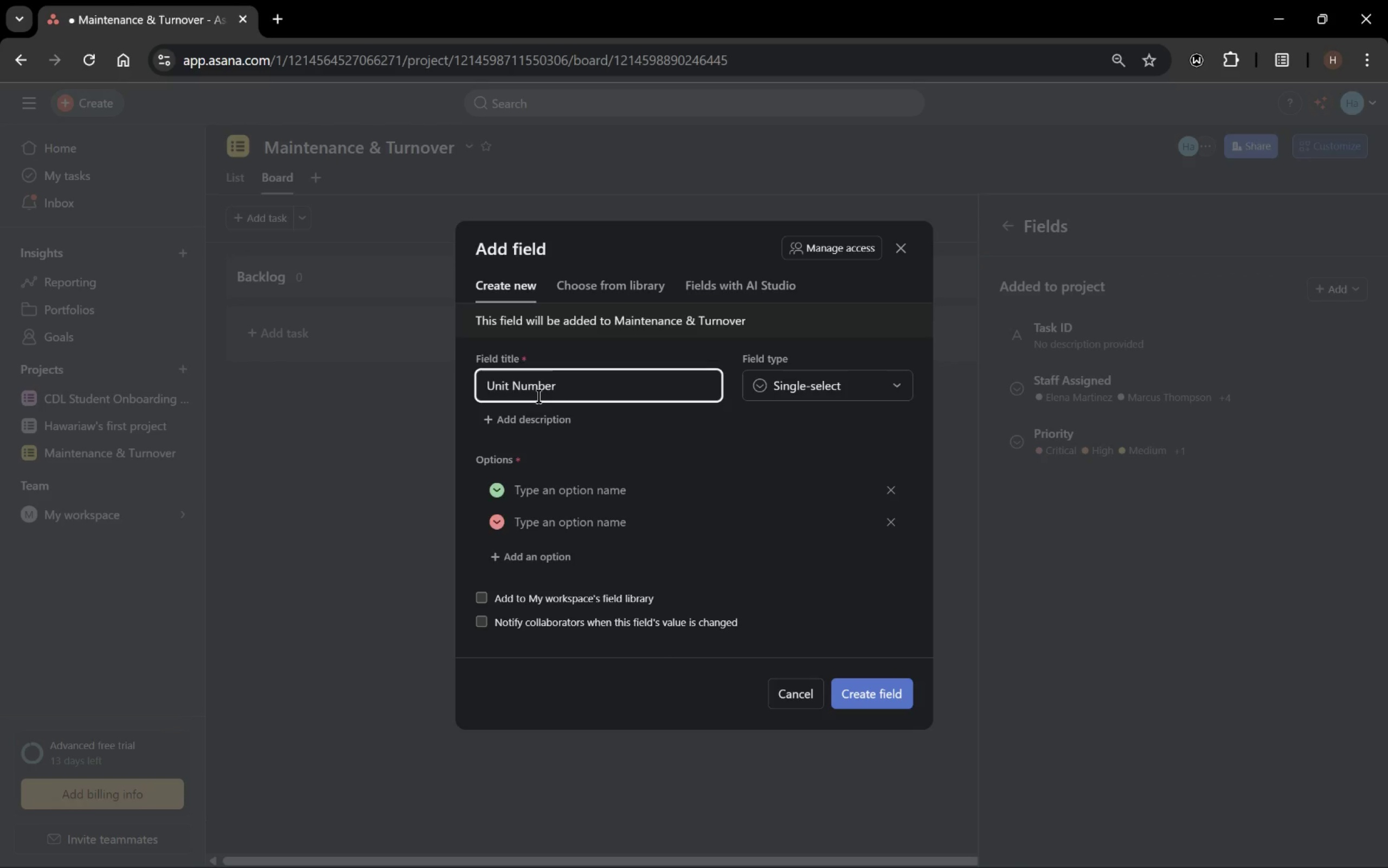 
wait(5.62)
 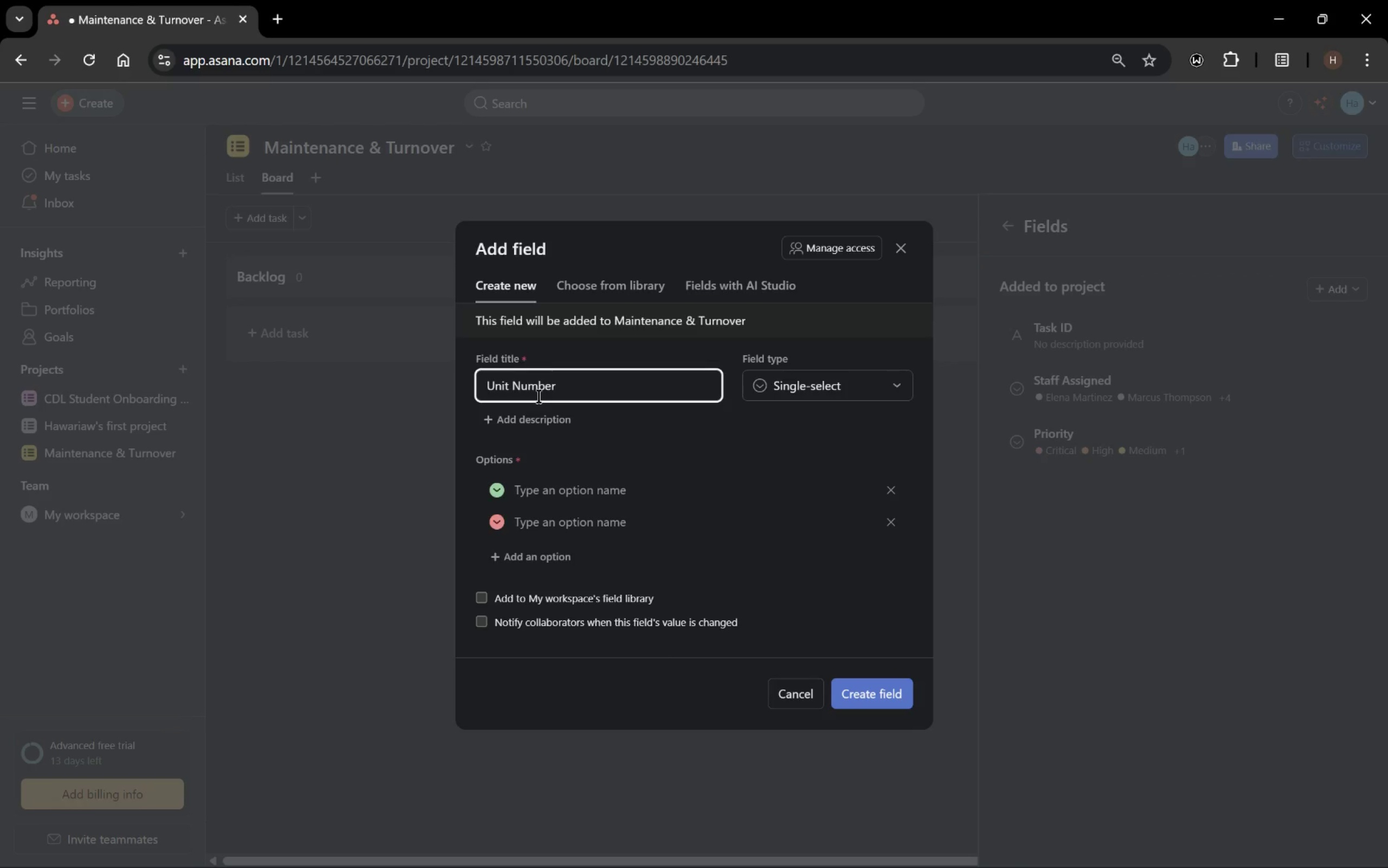 
left_click([549, 495])
 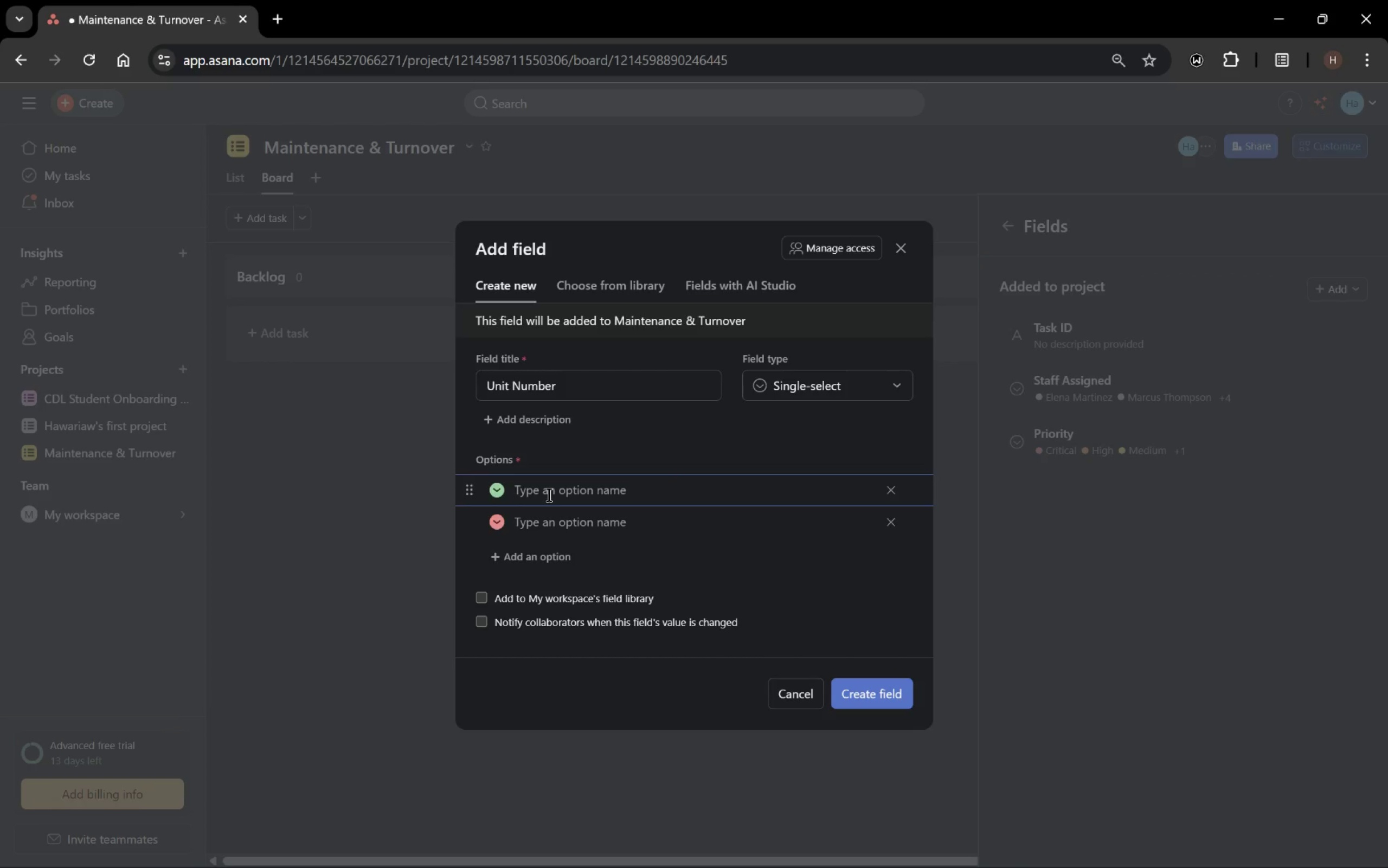 
wait(15.65)
 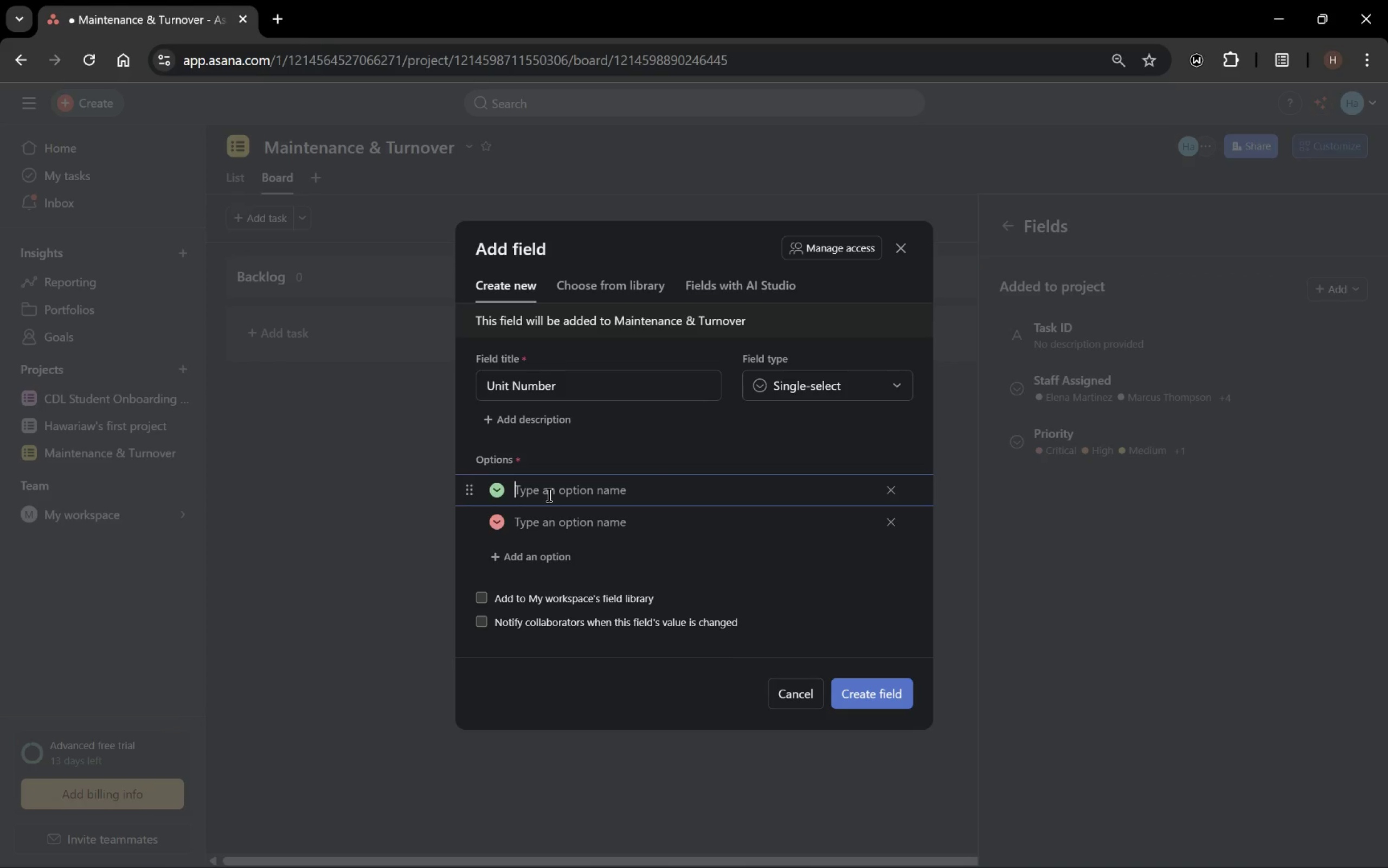 
type(Tent 01 - Willow)
 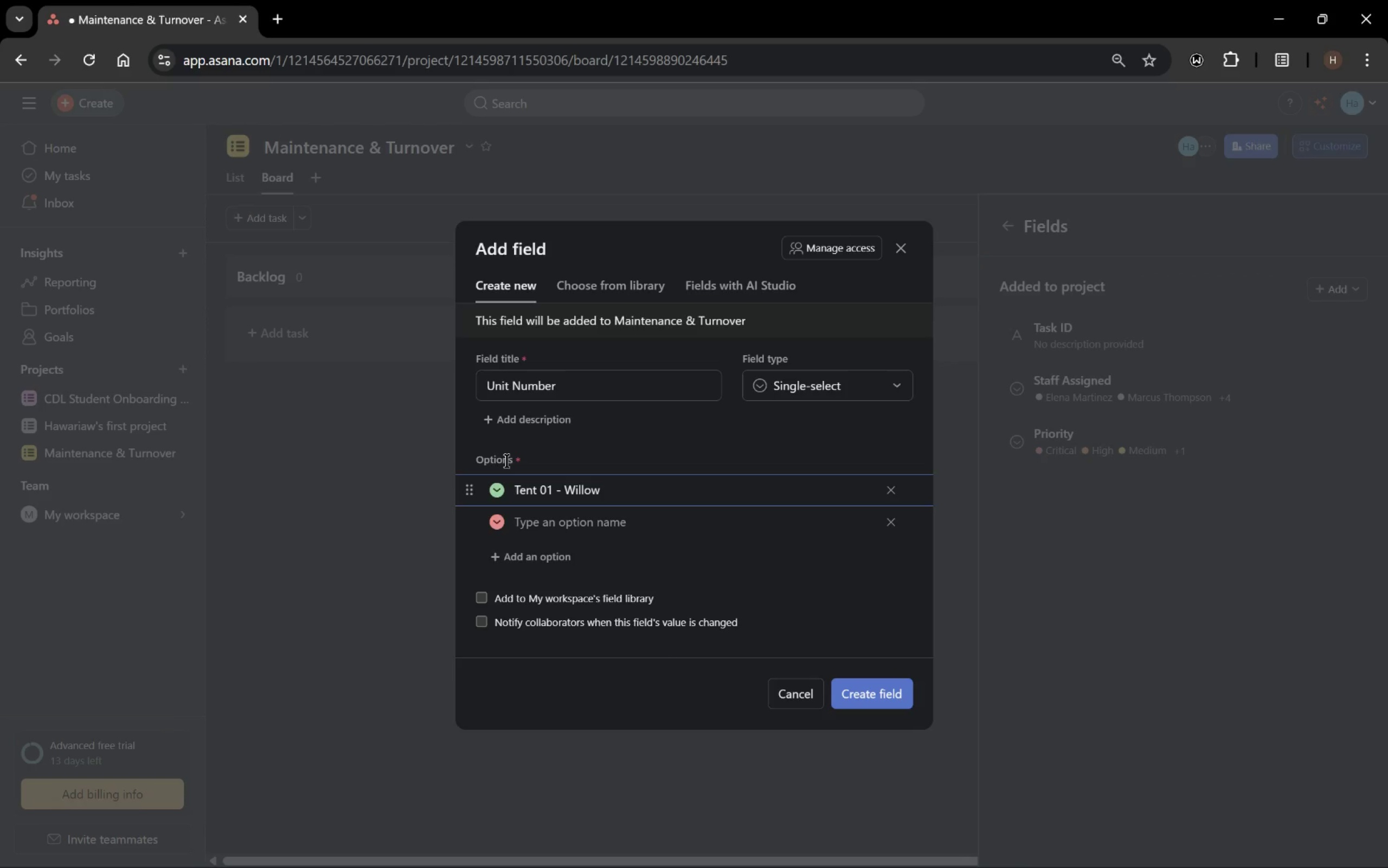 
left_click([500, 496])
 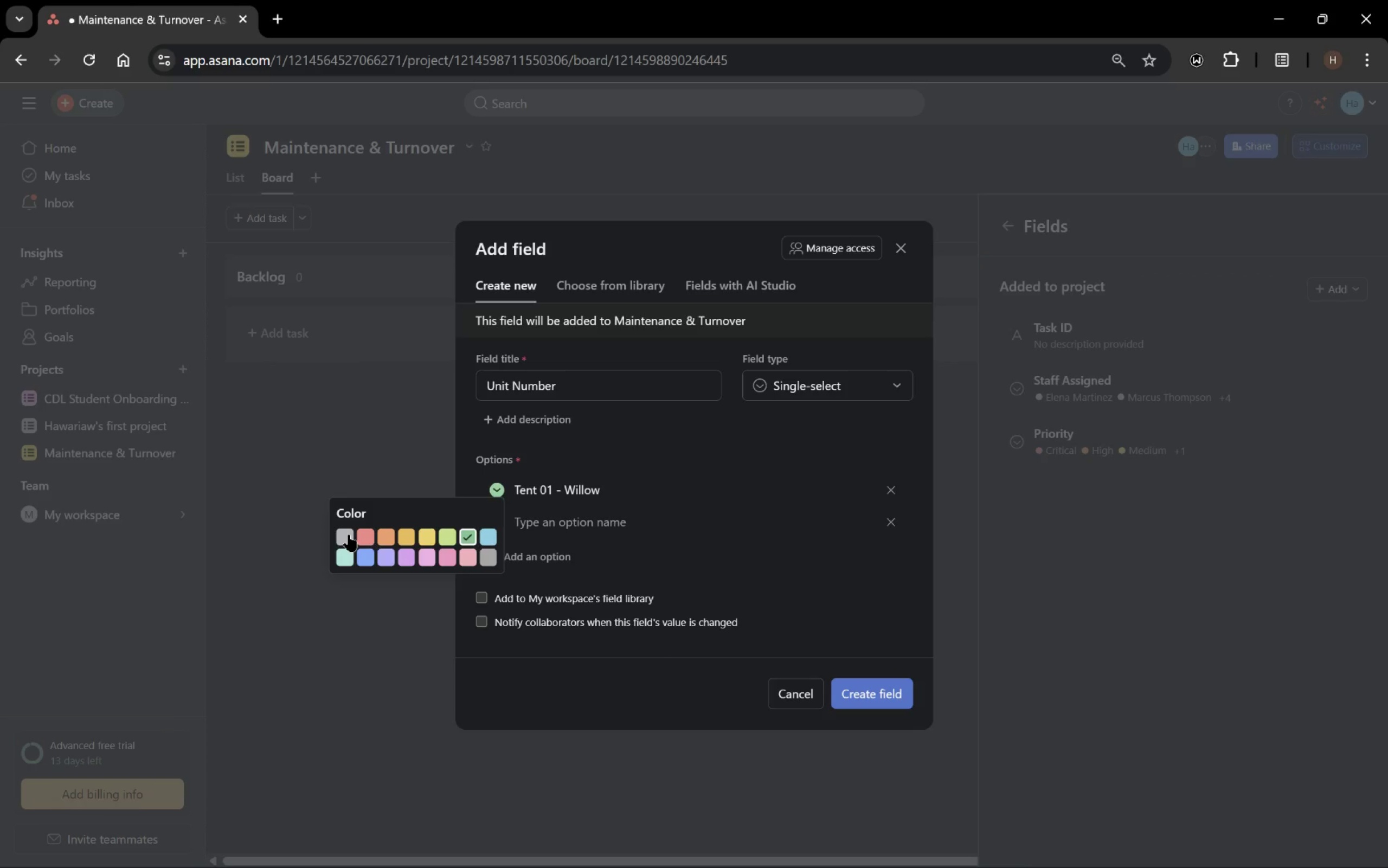 
left_click([349, 535])
 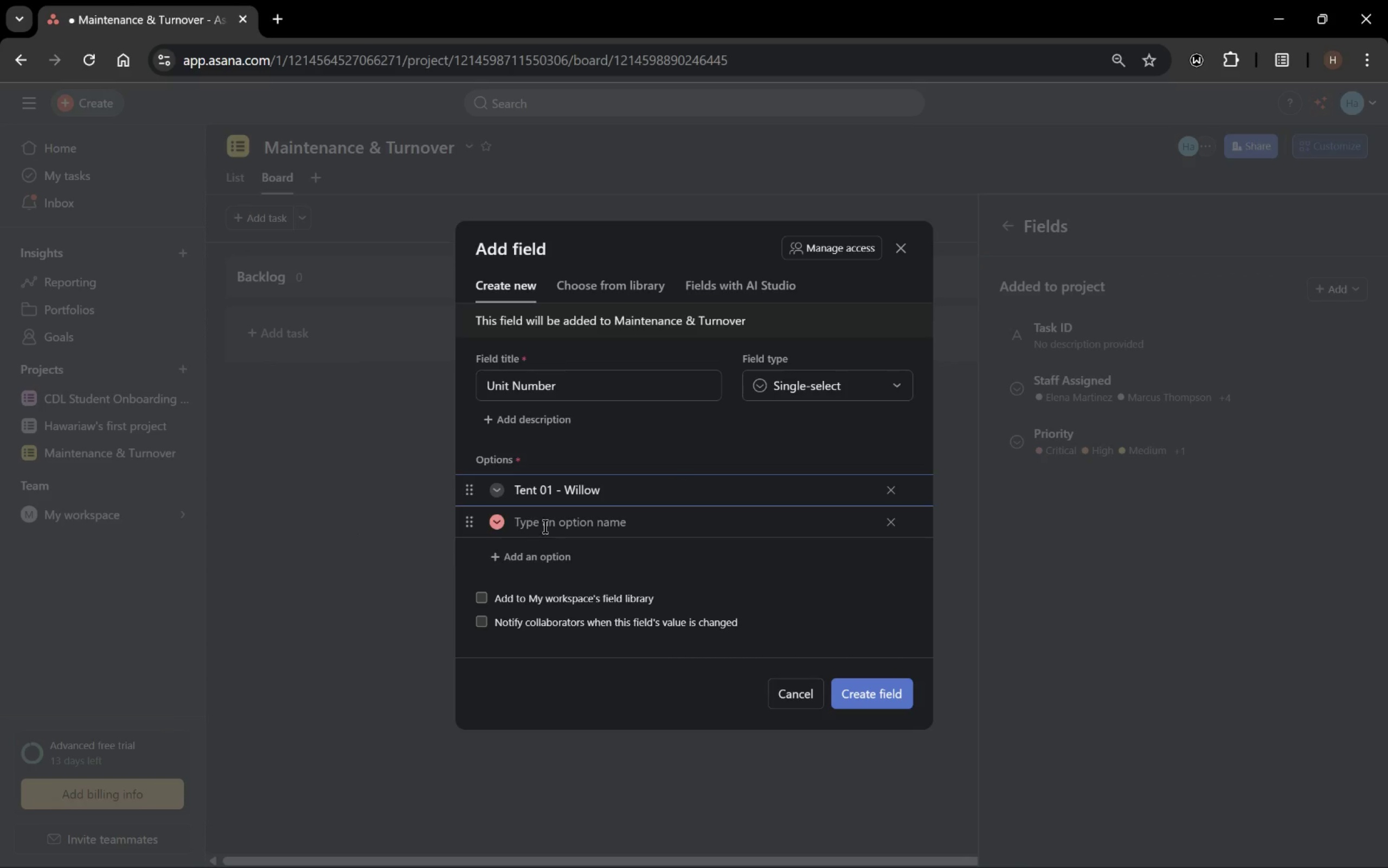 
left_click([563, 523])
 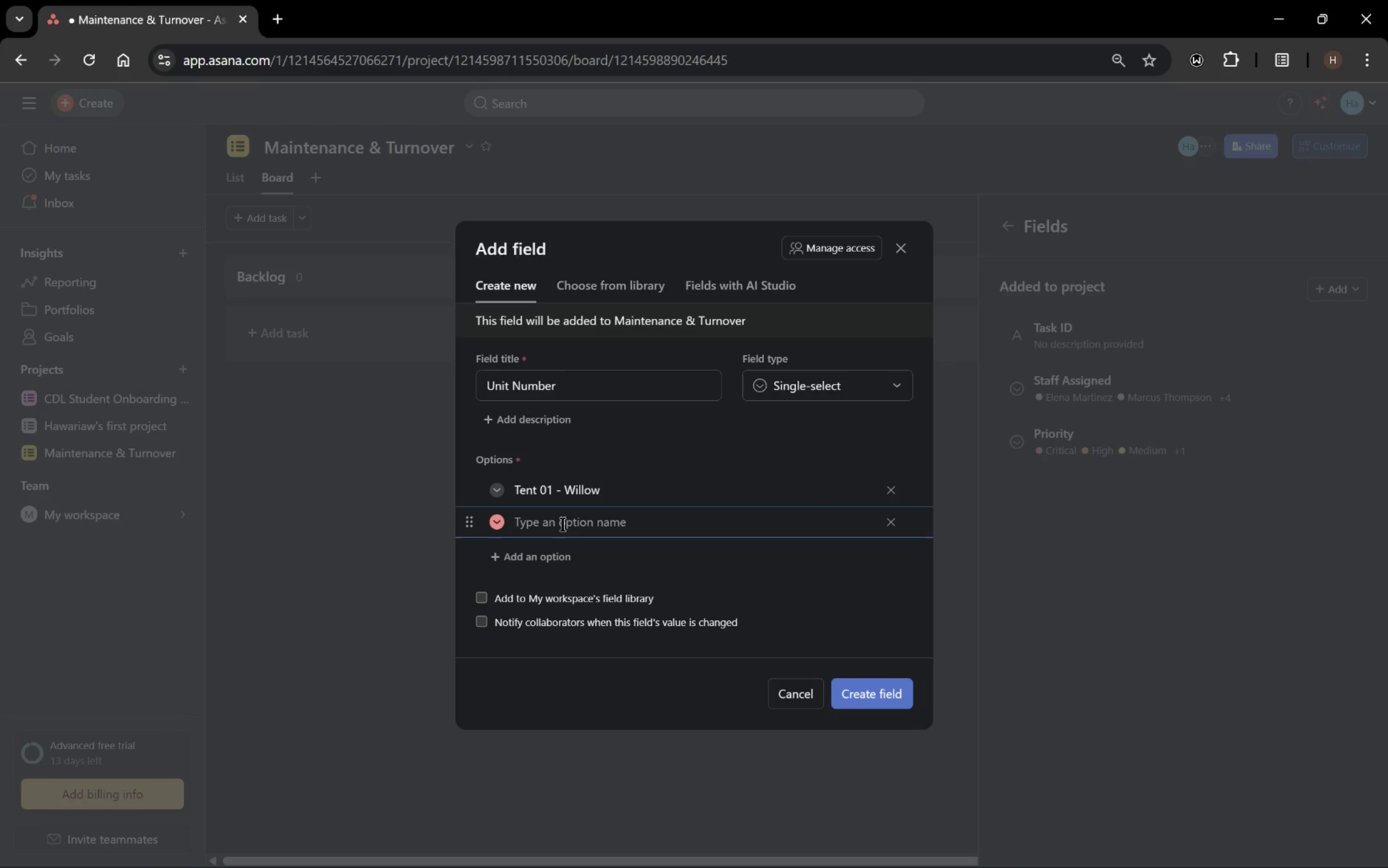 
wait(35.36)
 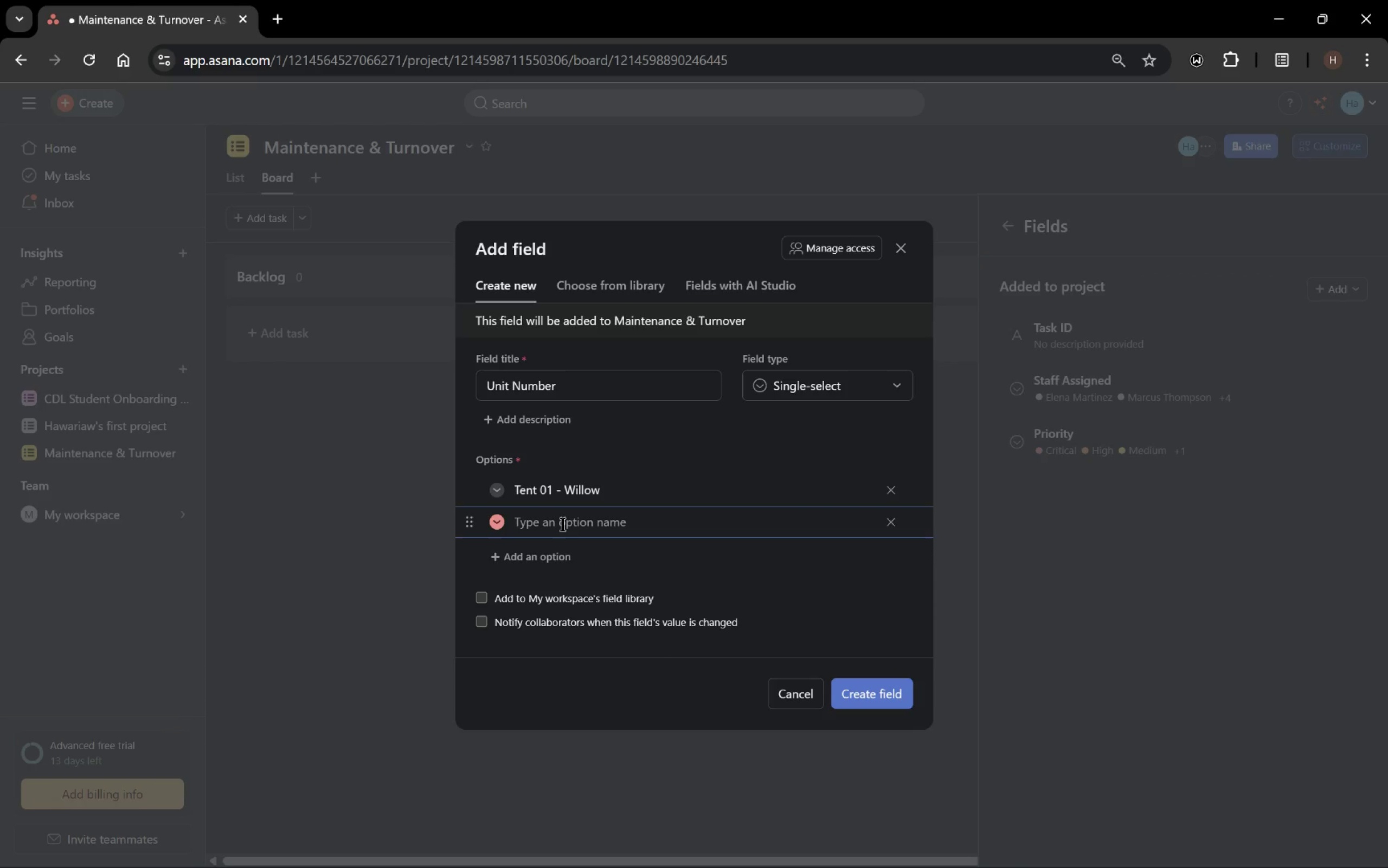 
left_click([947, 855])